 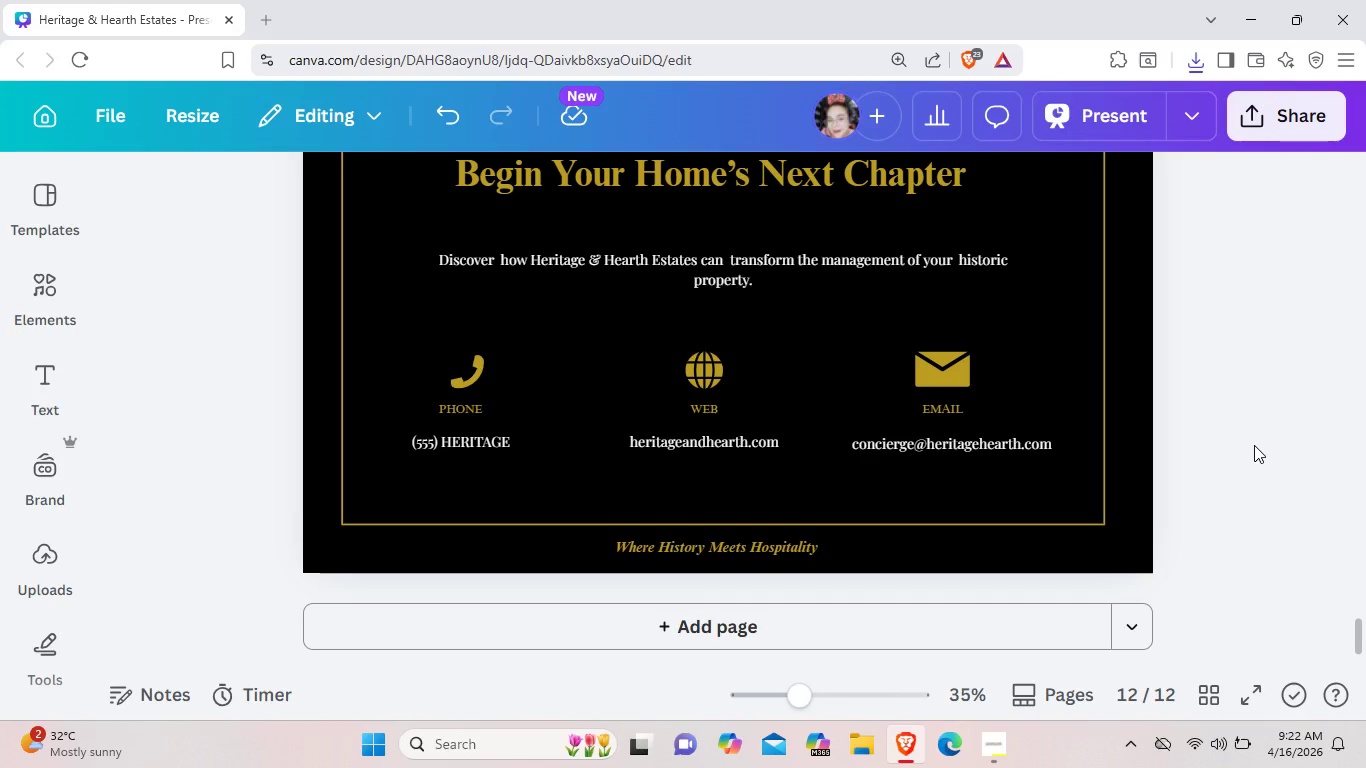 
scroll: coordinate [1184, 447], scroll_direction: down, amount: 2.0
 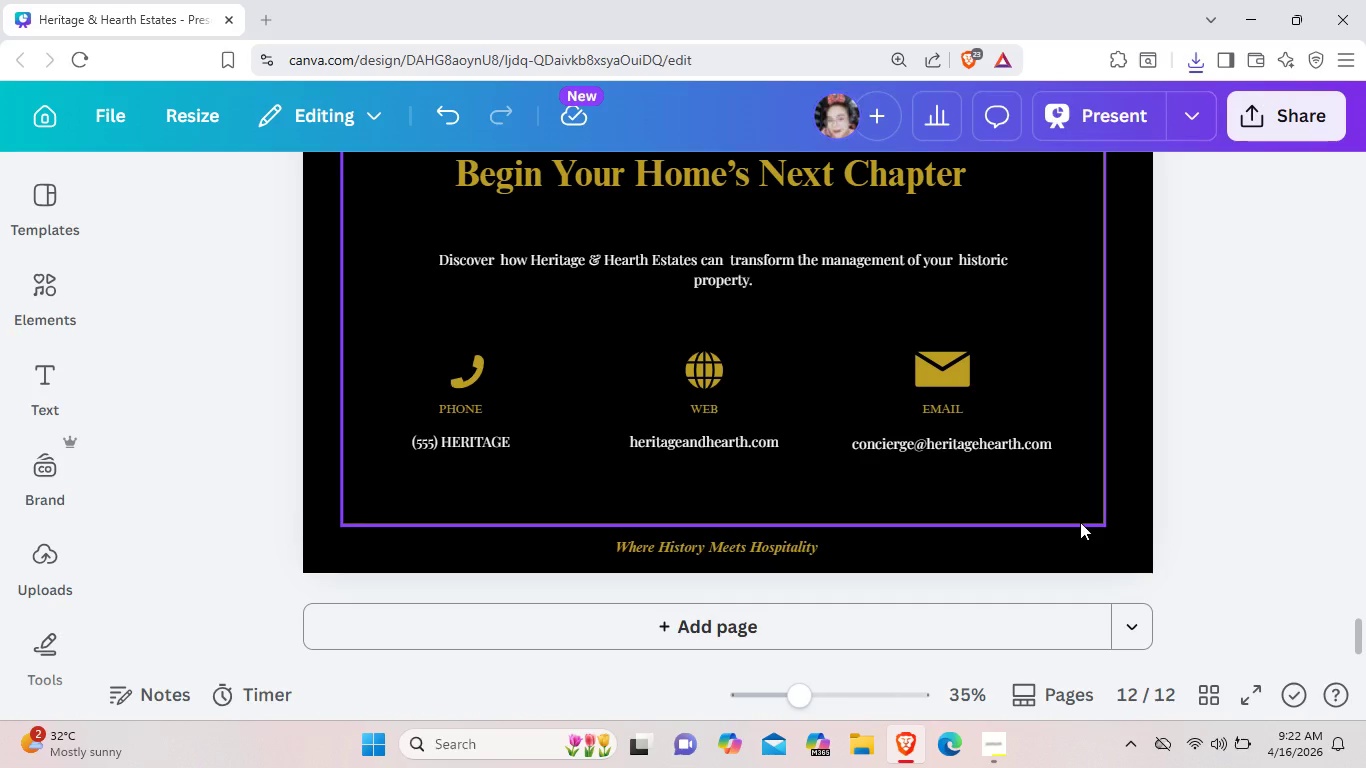 
scroll: coordinate [1080, 524], scroll_direction: up, amount: 9.0
 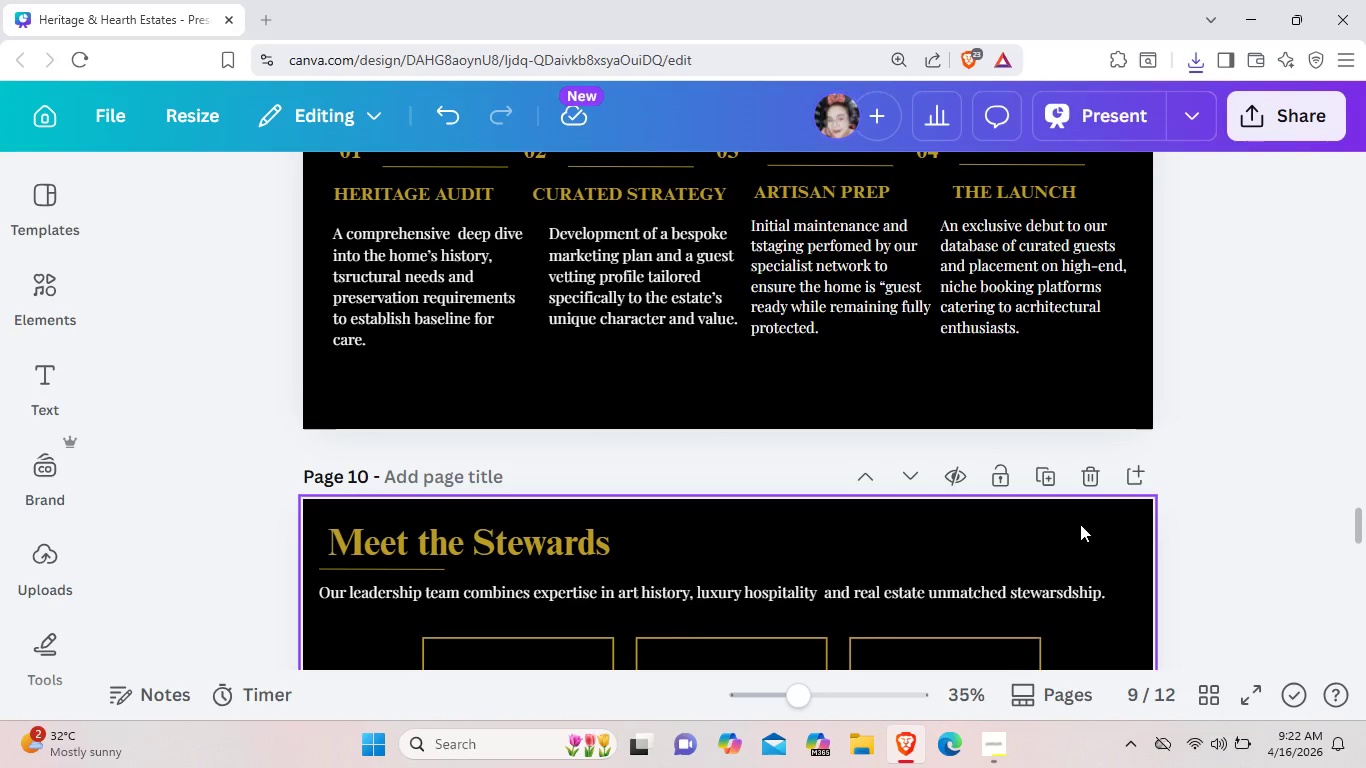 
left_click_drag(start_coordinate=[641, 254], to_coordinate=[629, 253])
 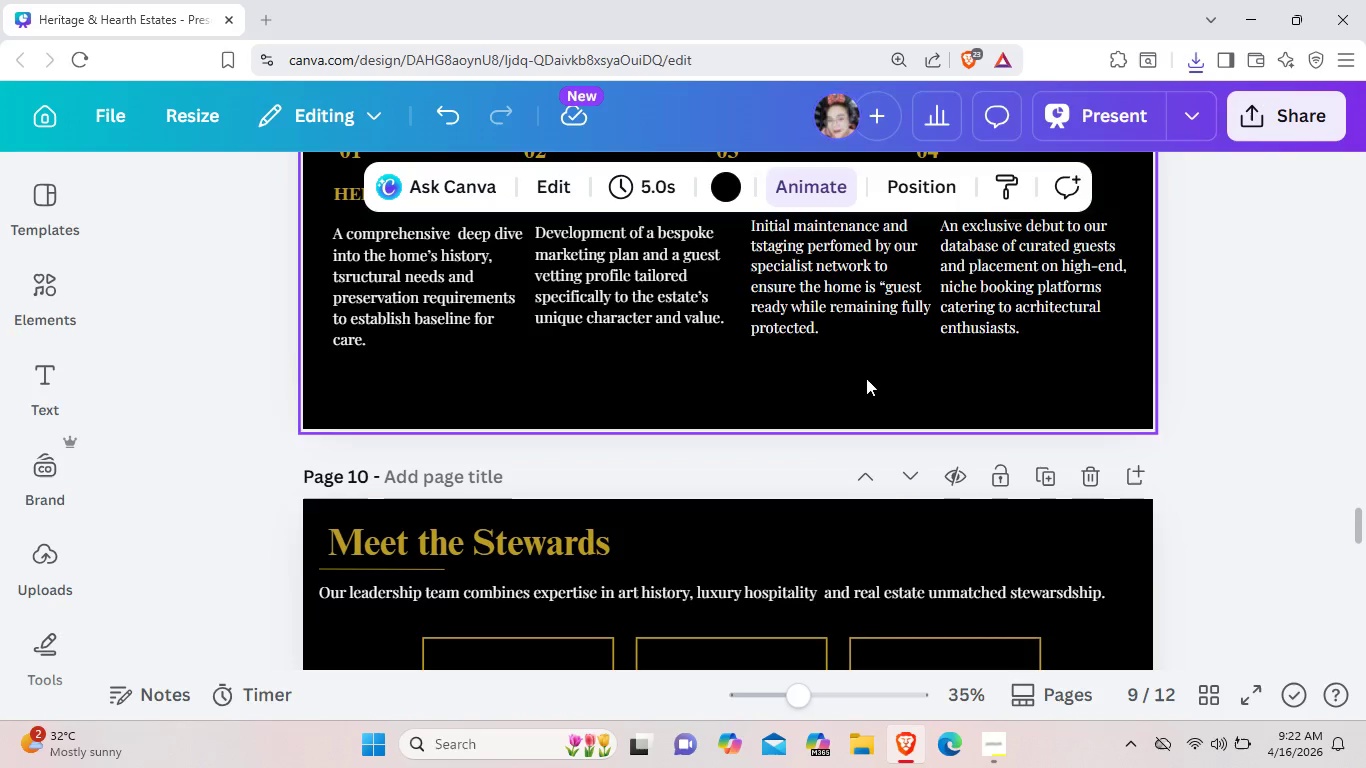 
scroll: coordinate [866, 378], scroll_direction: up, amount: 1.0
 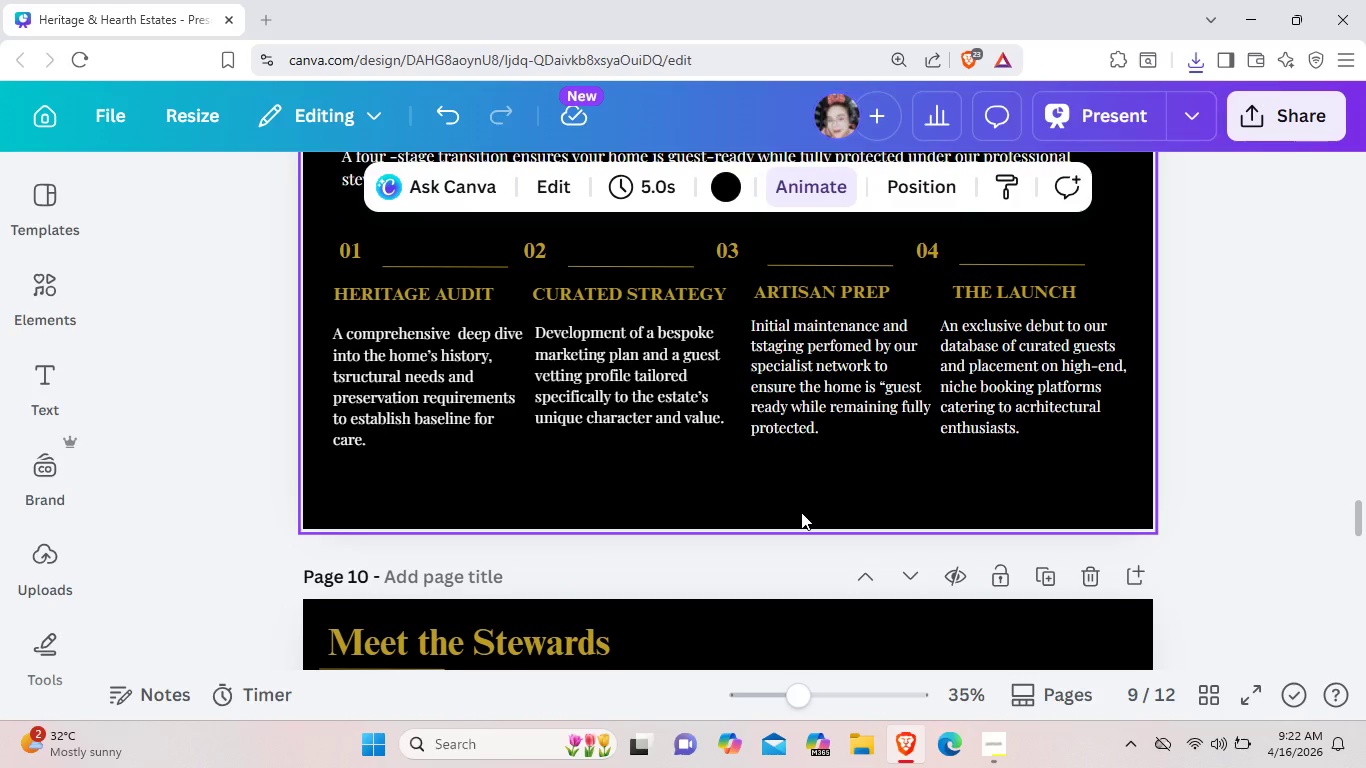 
left_click_drag(start_coordinate=[827, 404], to_coordinate=[821, 416])
 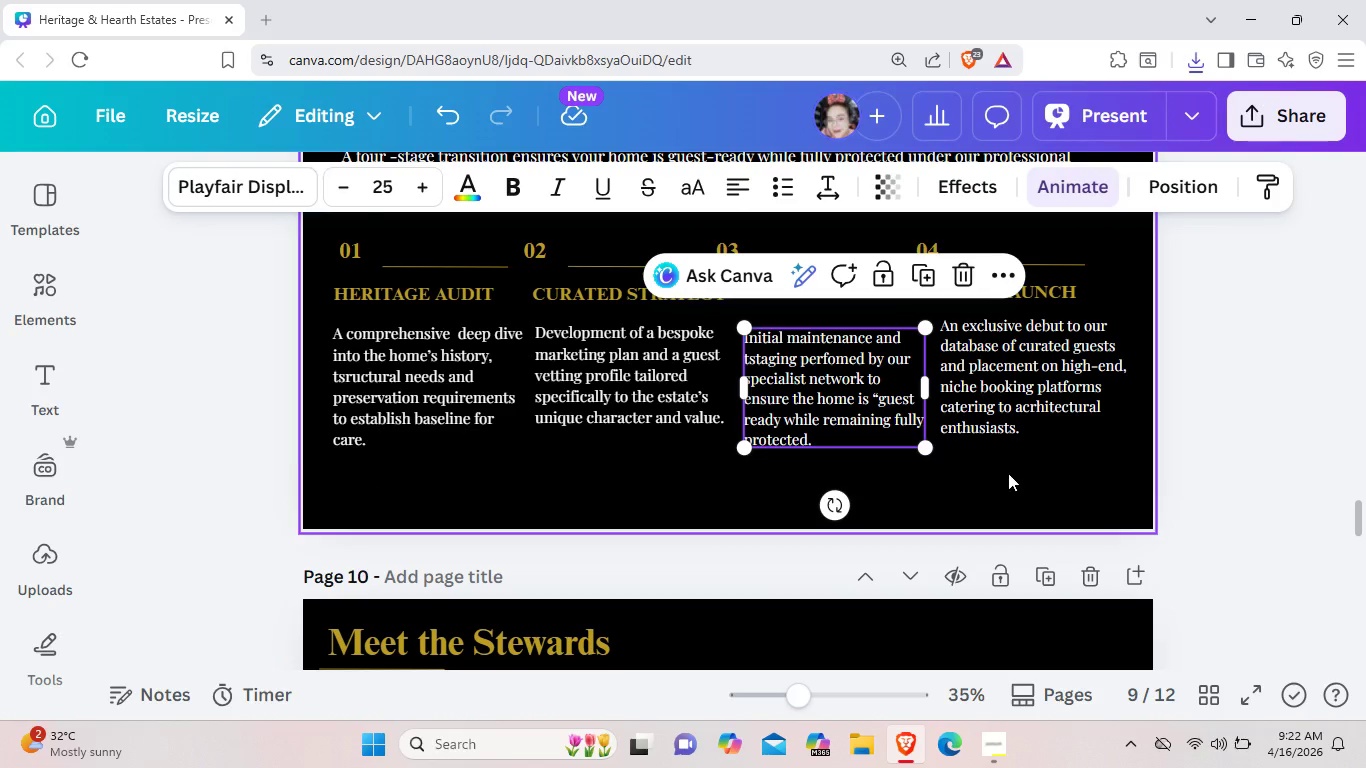 
left_click([1008, 473])
 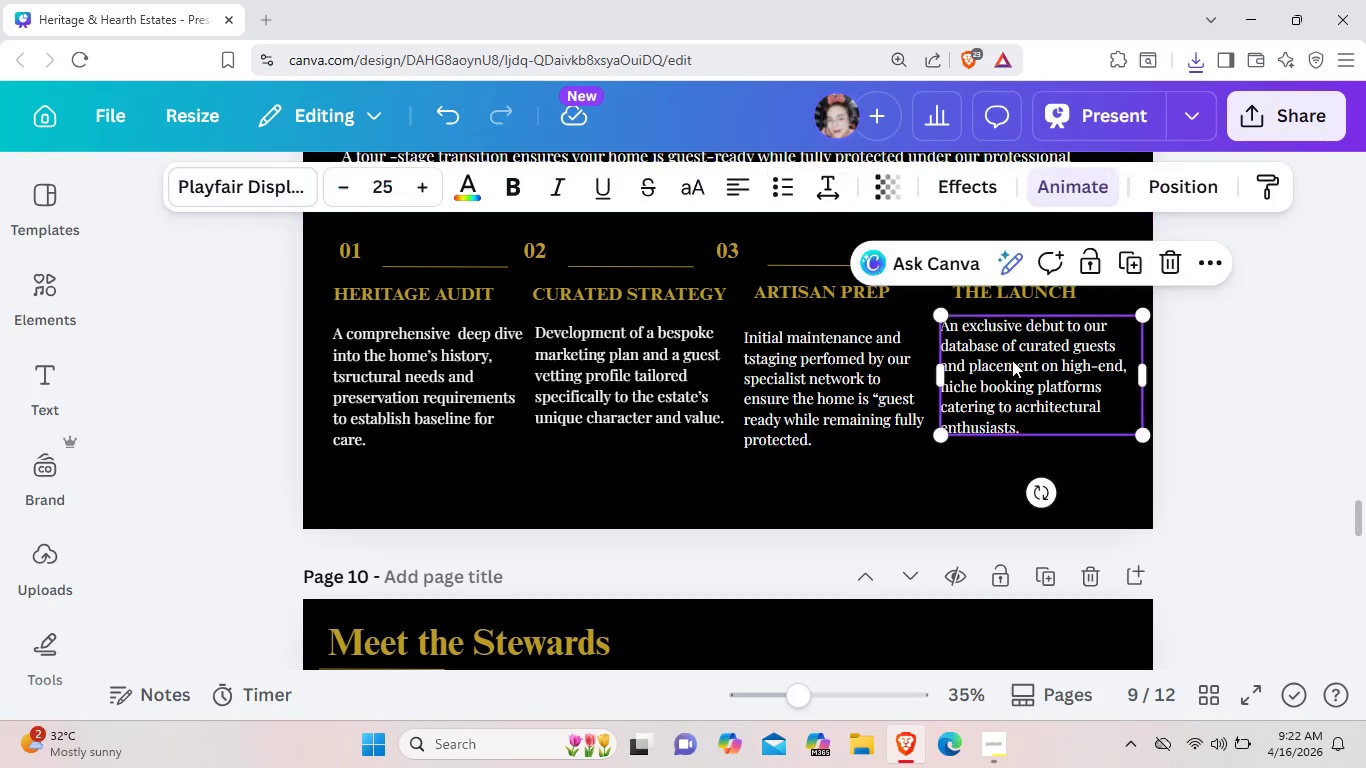 
left_click_drag(start_coordinate=[1012, 357], to_coordinate=[1012, 369])
 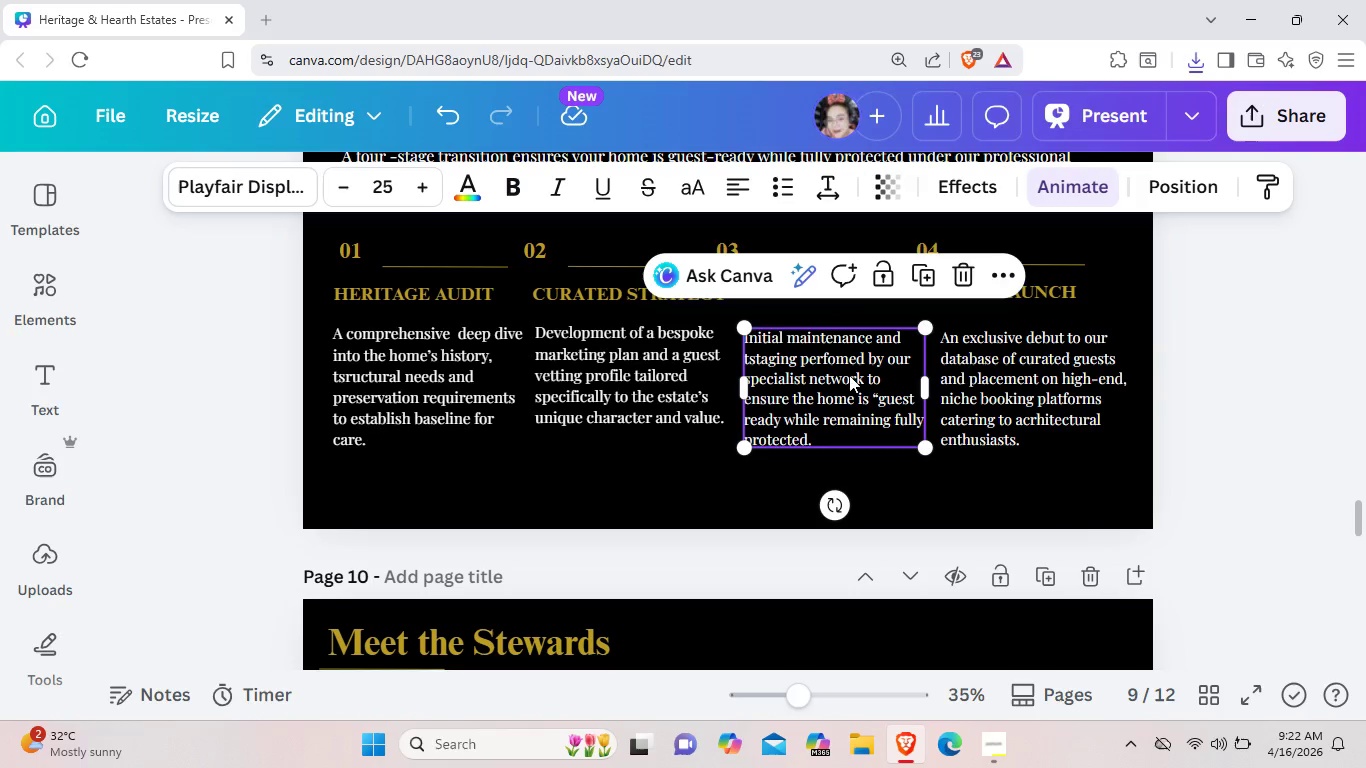 
left_click([849, 375])
 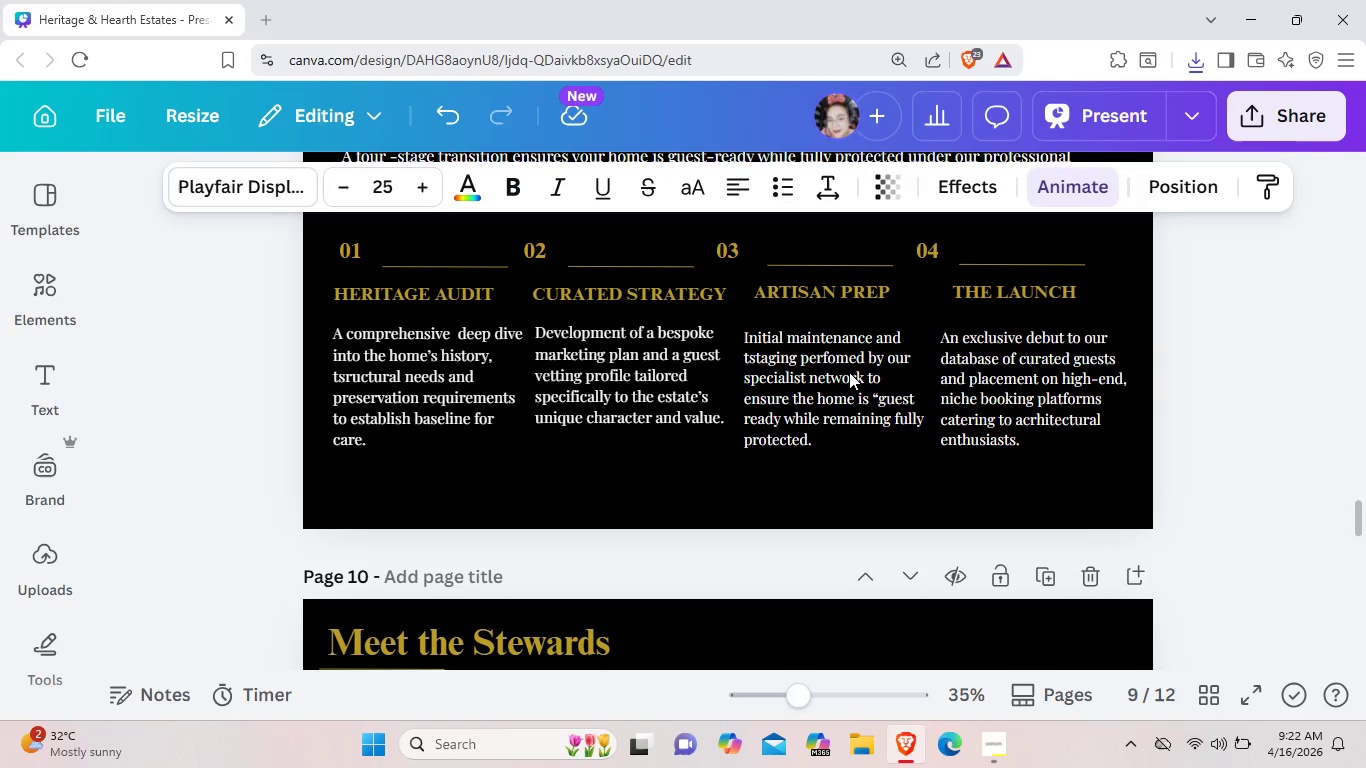 
key(ArrowUp)
 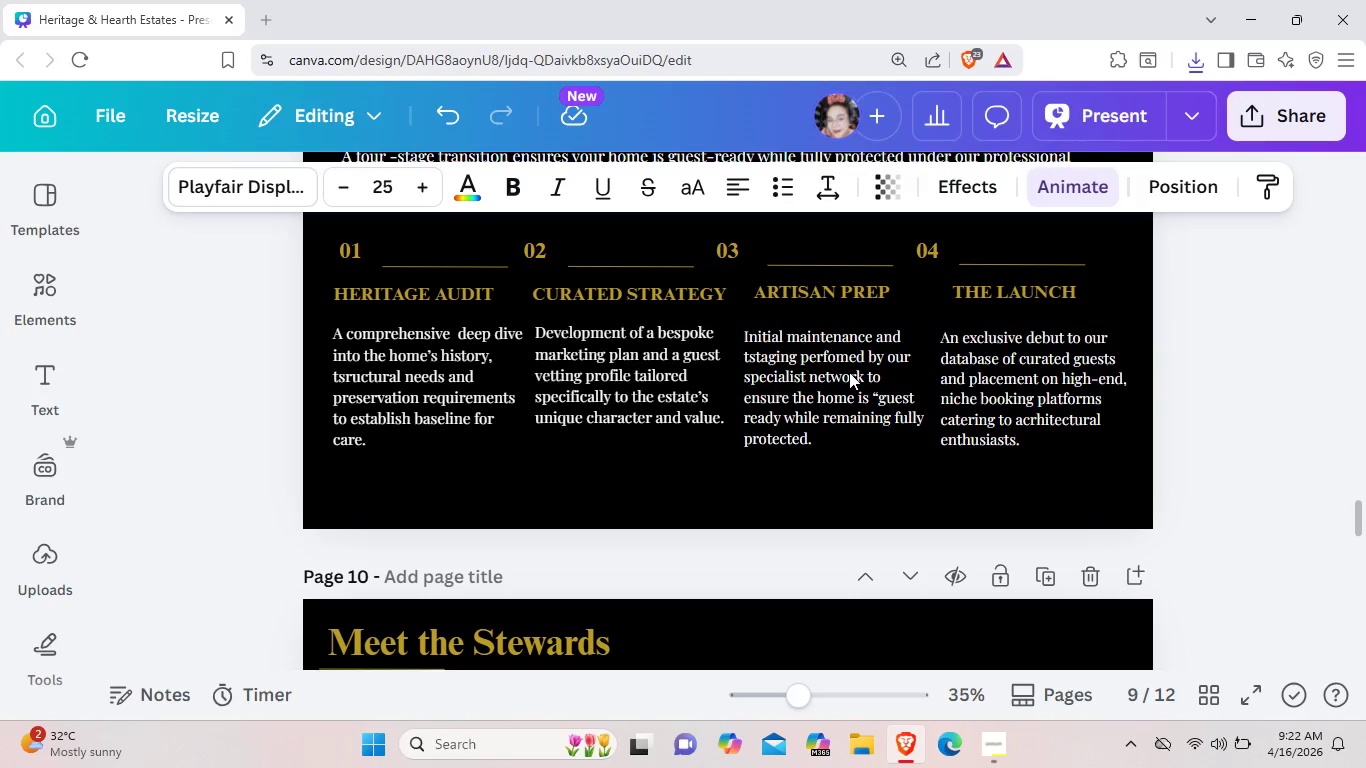 
key(ArrowUp)
 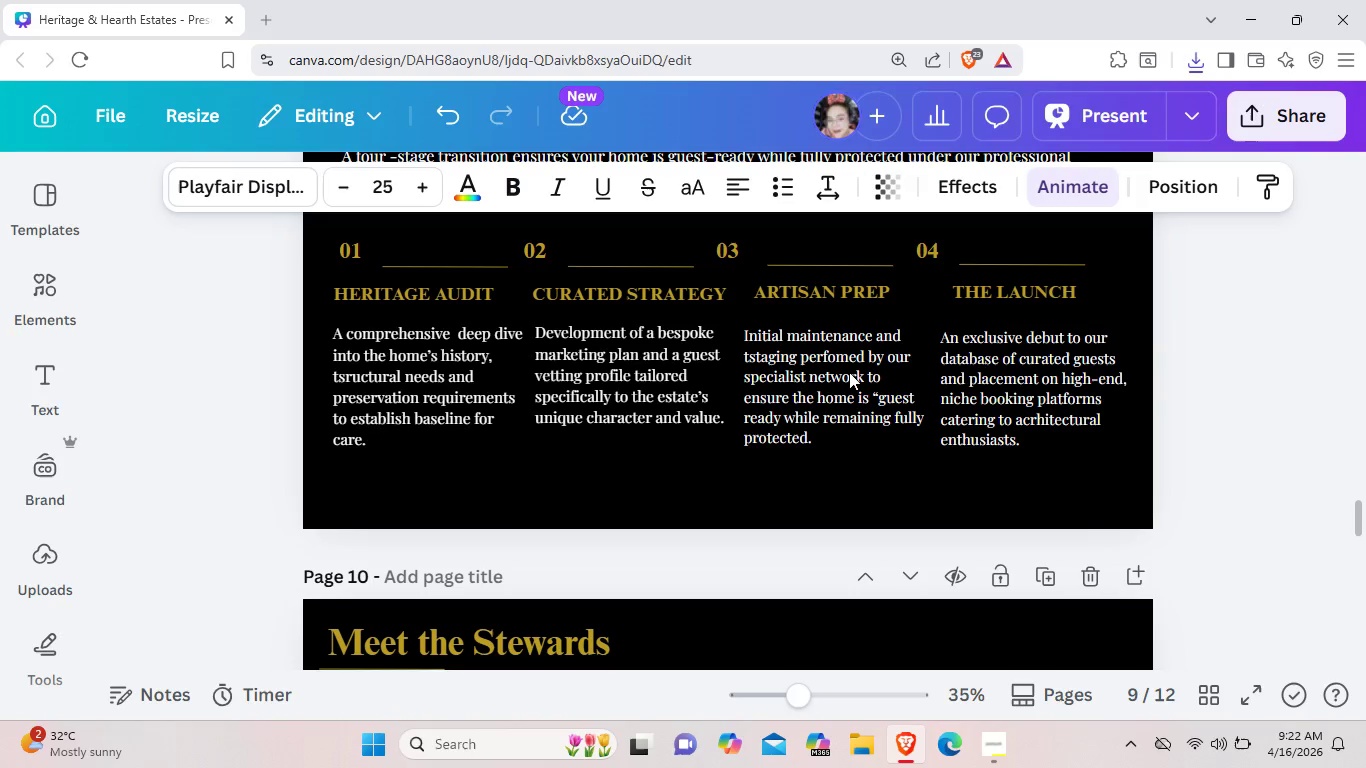 
key(ArrowUp)
 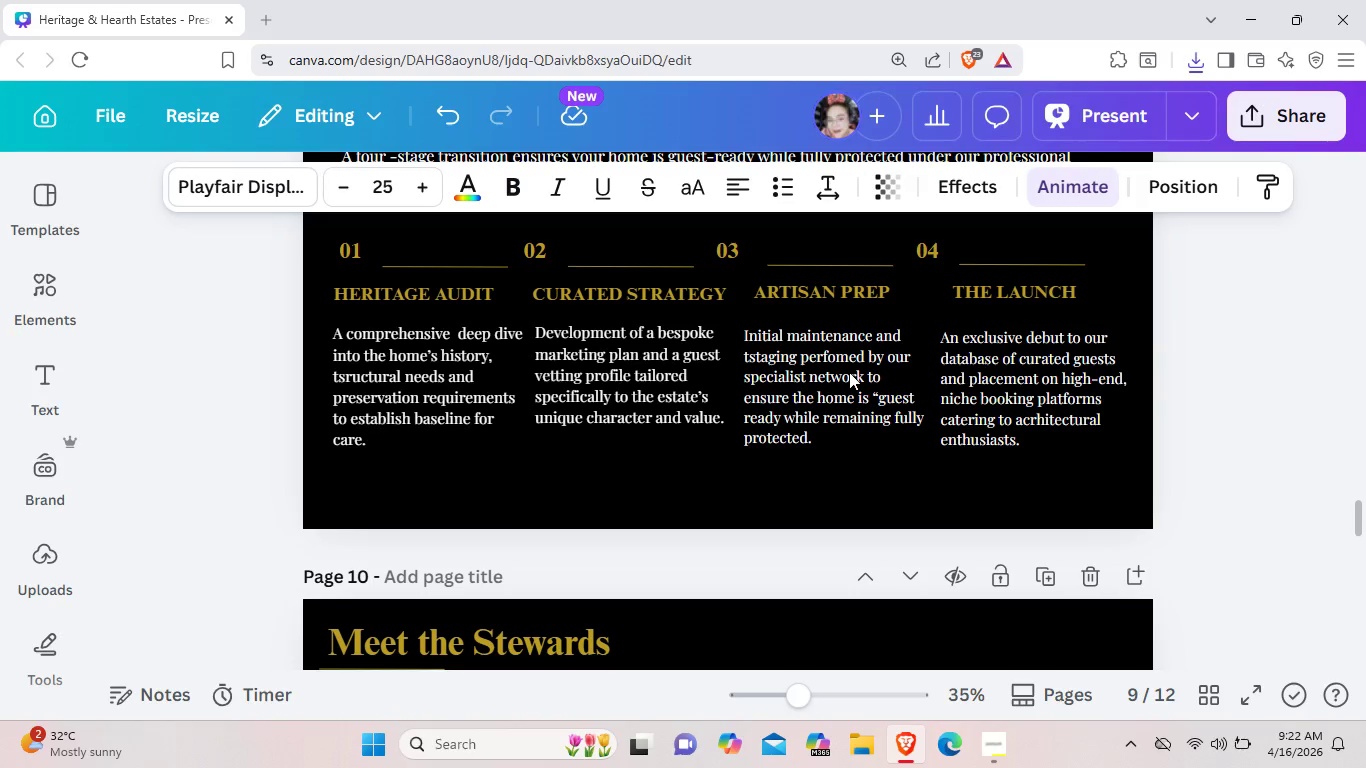 
key(ArrowUp)
 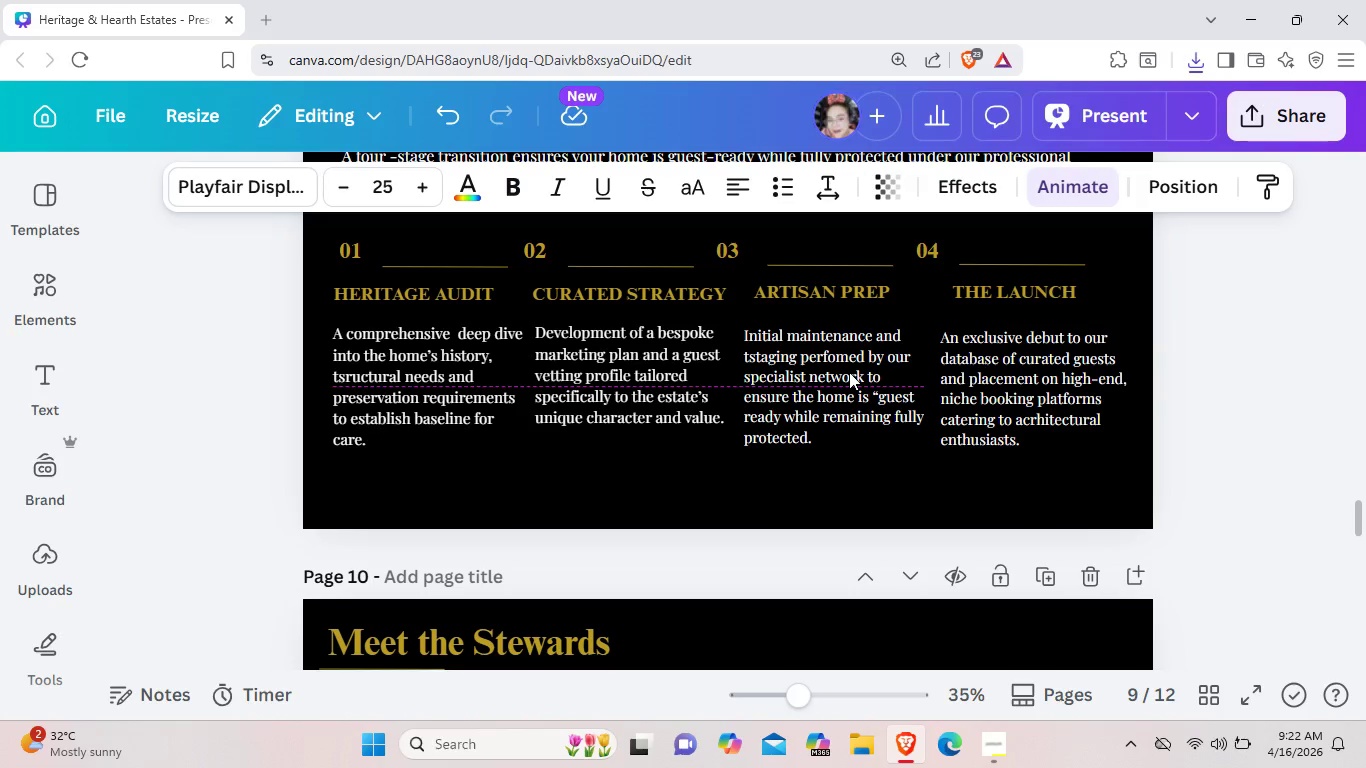 
key(ArrowUp)
 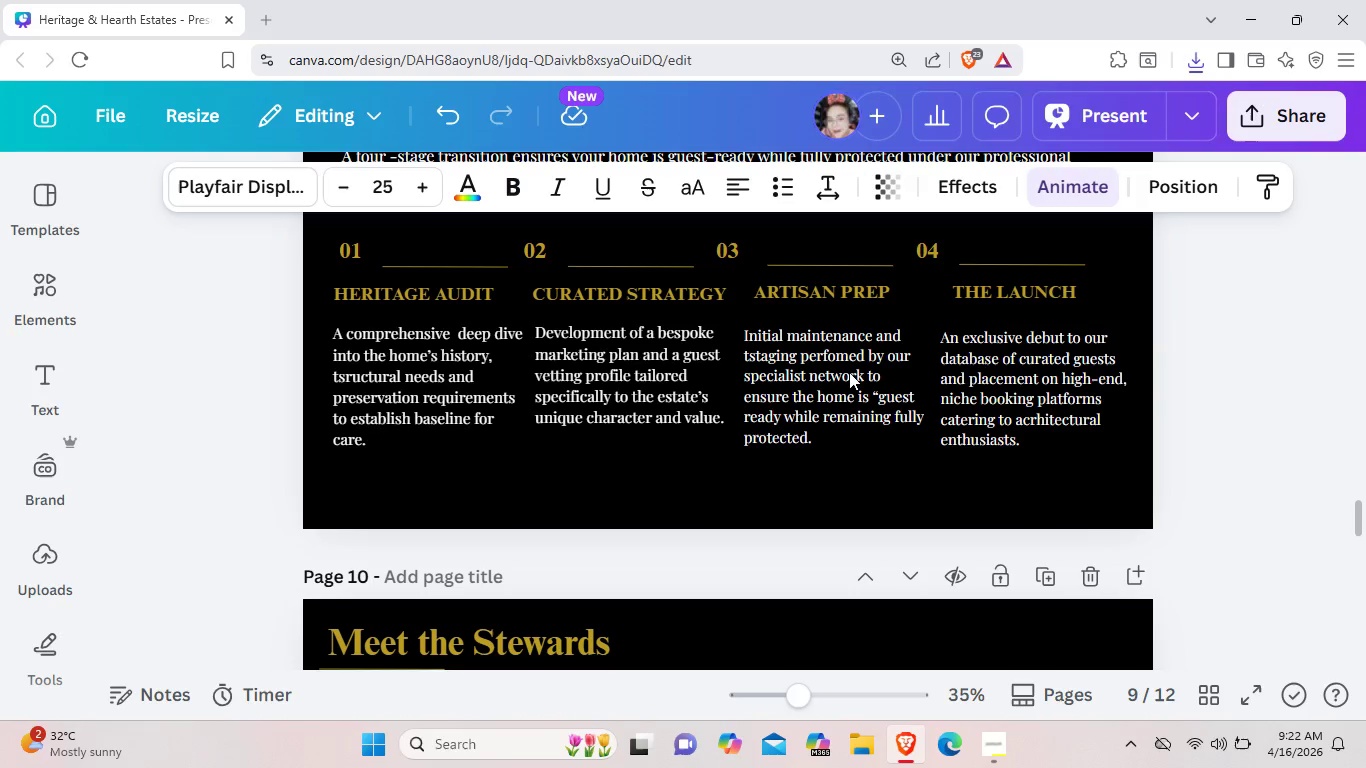 
key(ArrowUp)
 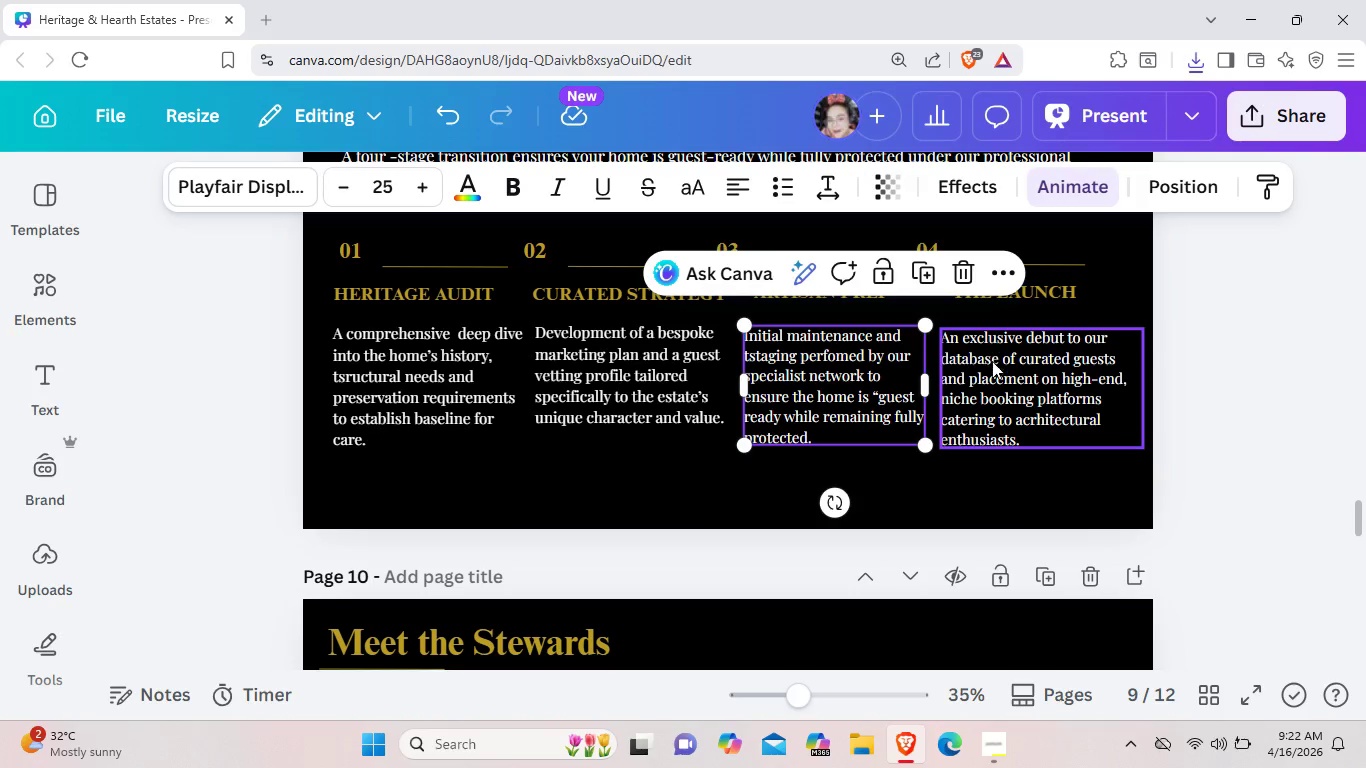 
left_click([993, 364])
 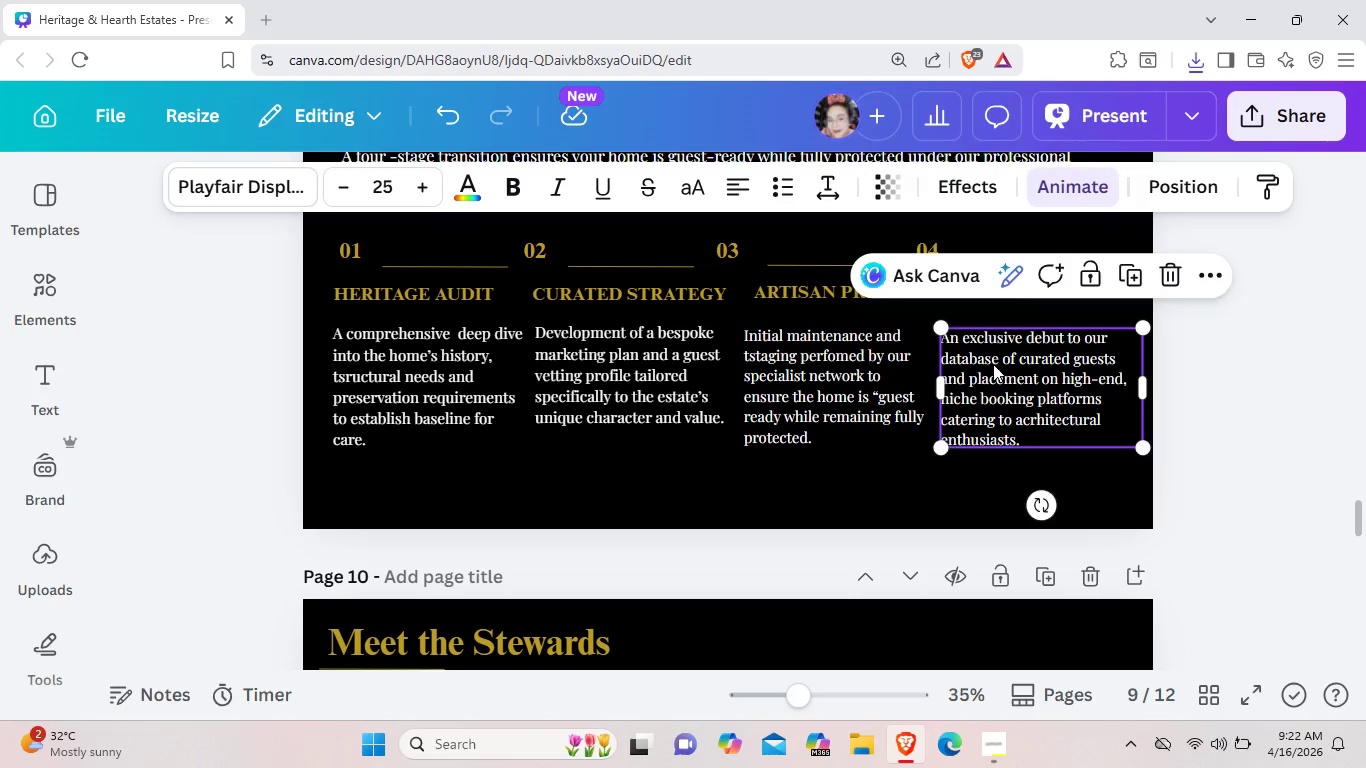 
key(ArrowUp)
 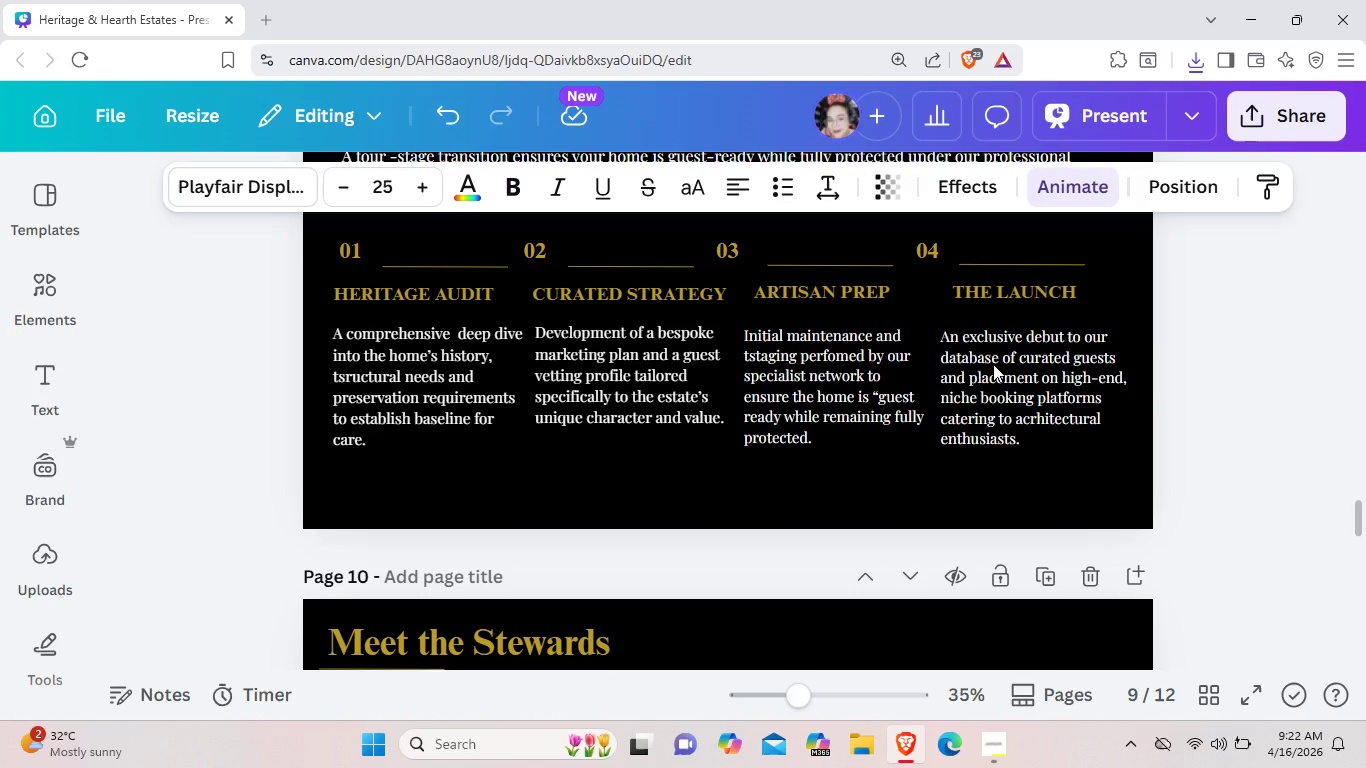 
key(ArrowUp)
 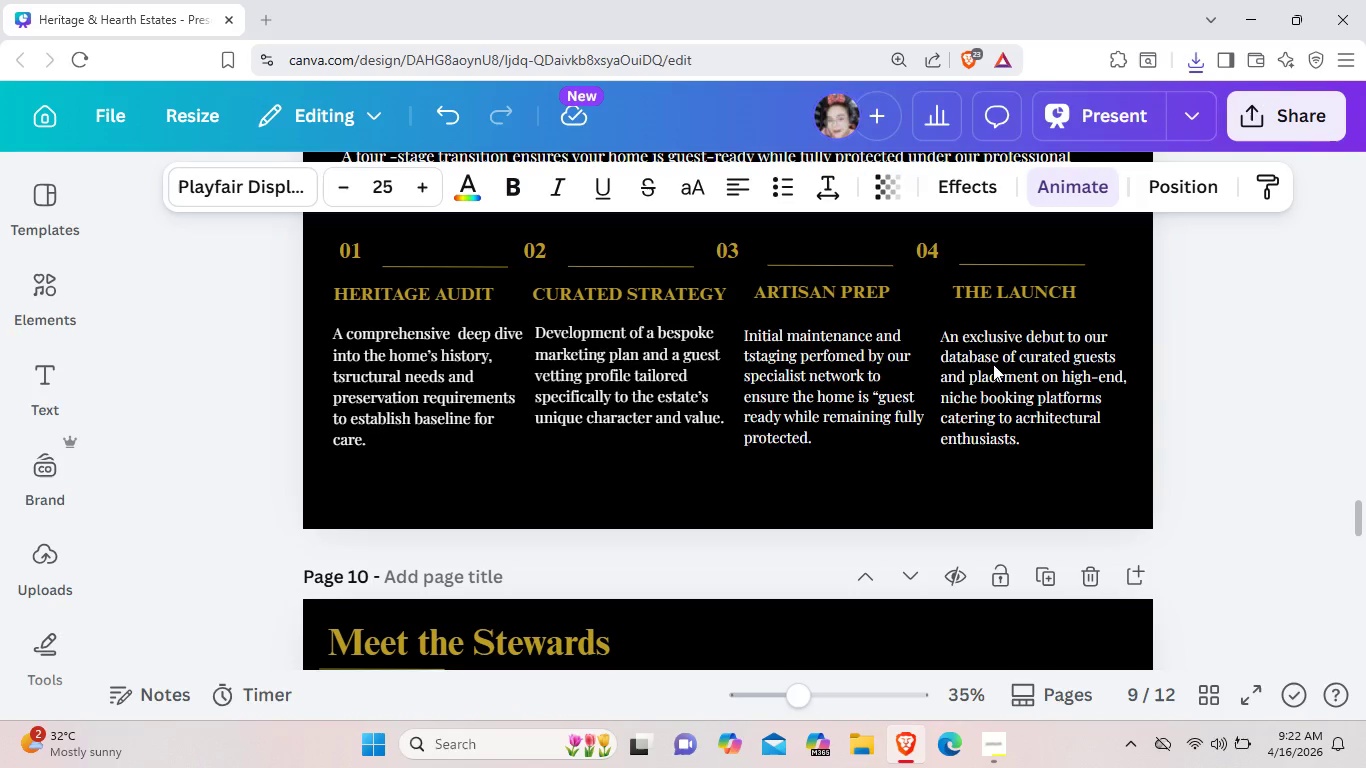 
key(ArrowUp)
 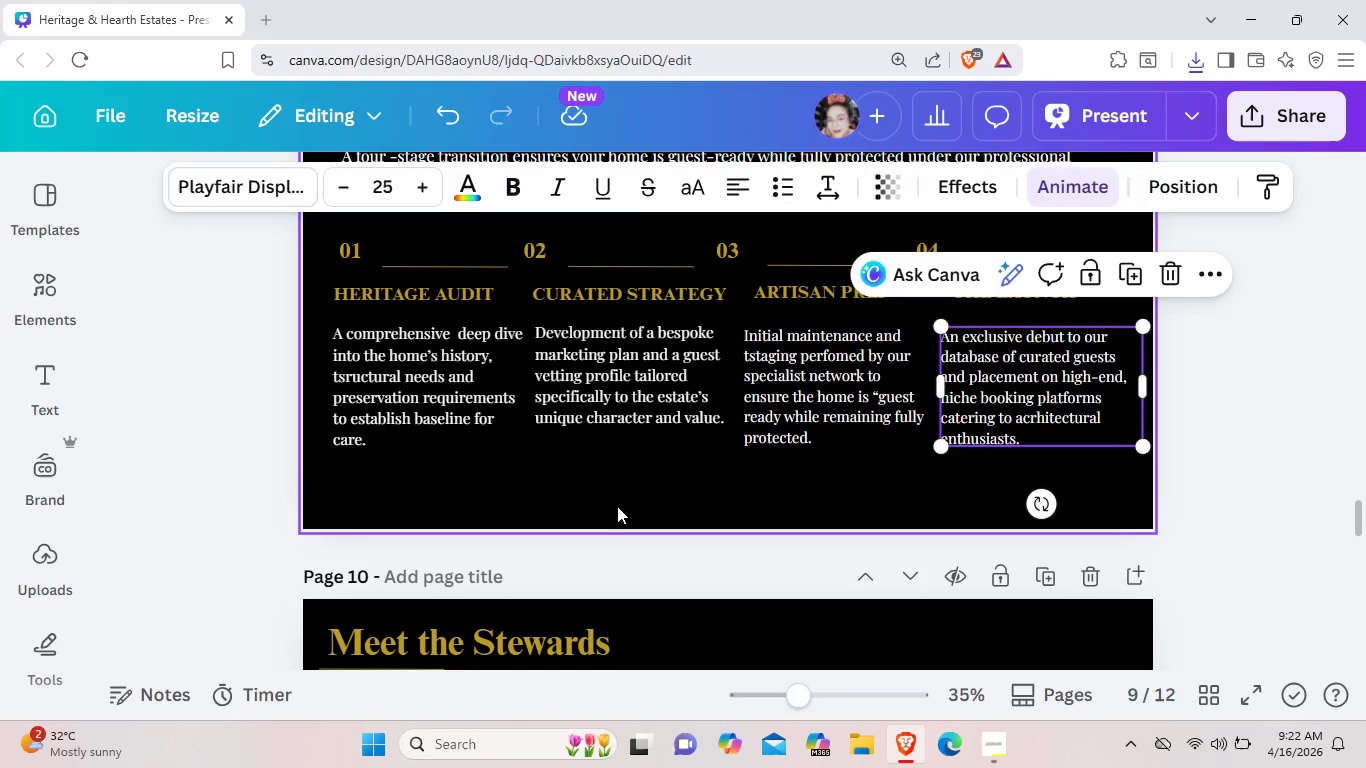 
left_click([610, 502])
 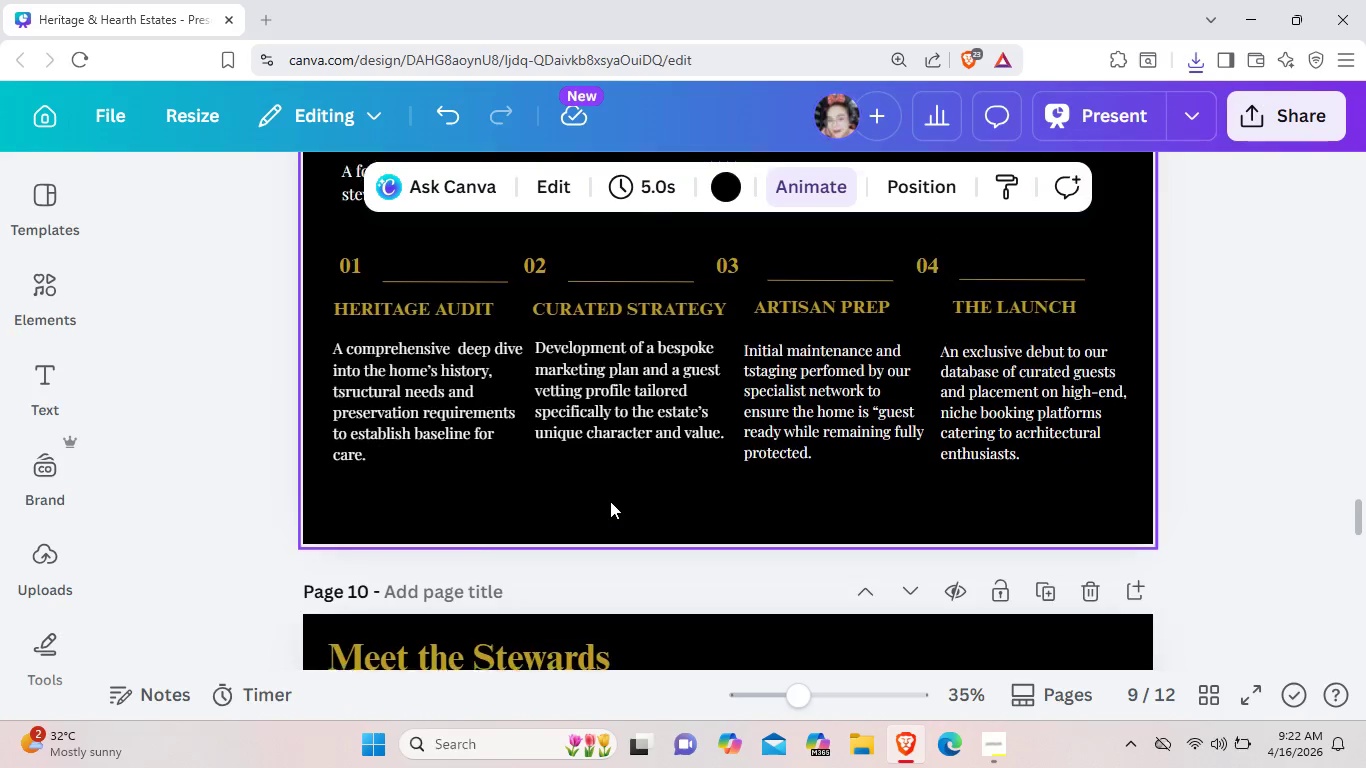 
scroll: coordinate [1292, 344], scroll_direction: up, amount: 6.0
 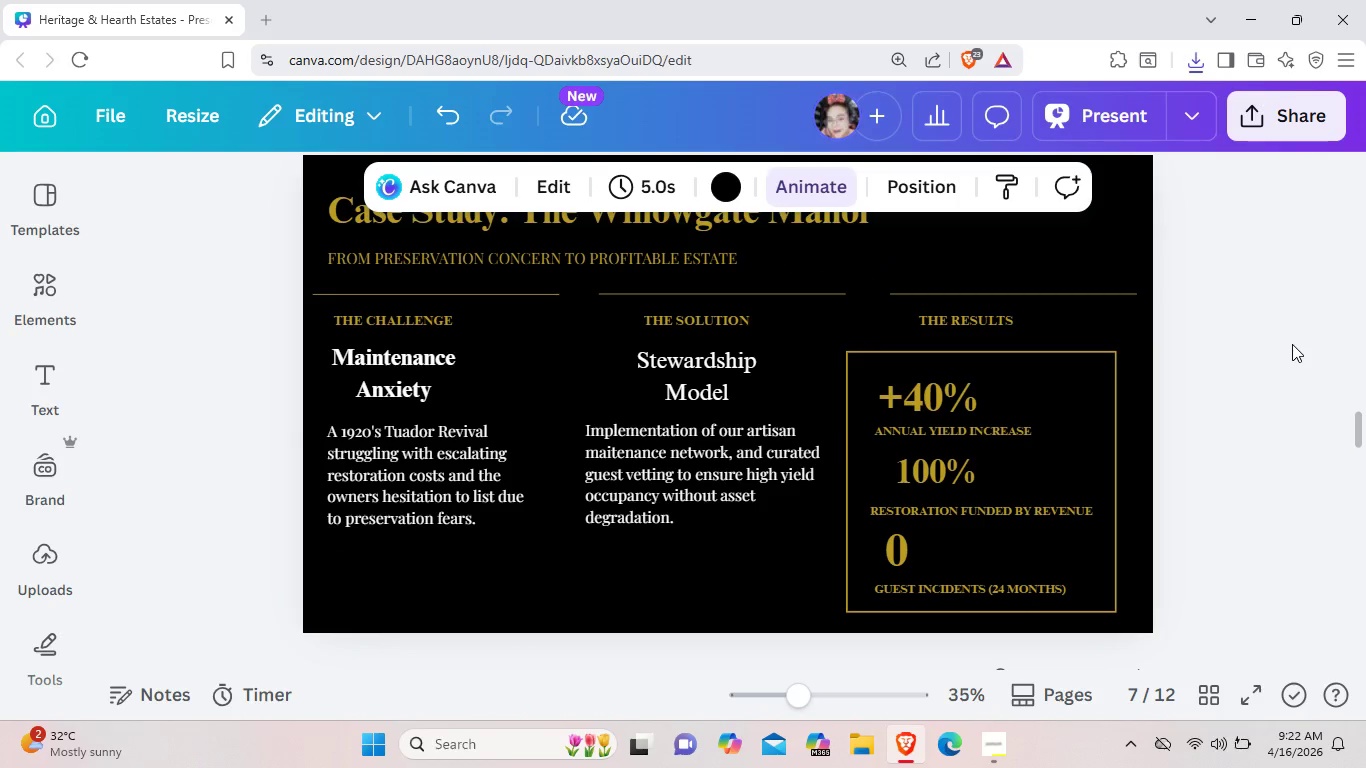 
scroll: coordinate [1292, 344], scroll_direction: down, amount: 24.0
 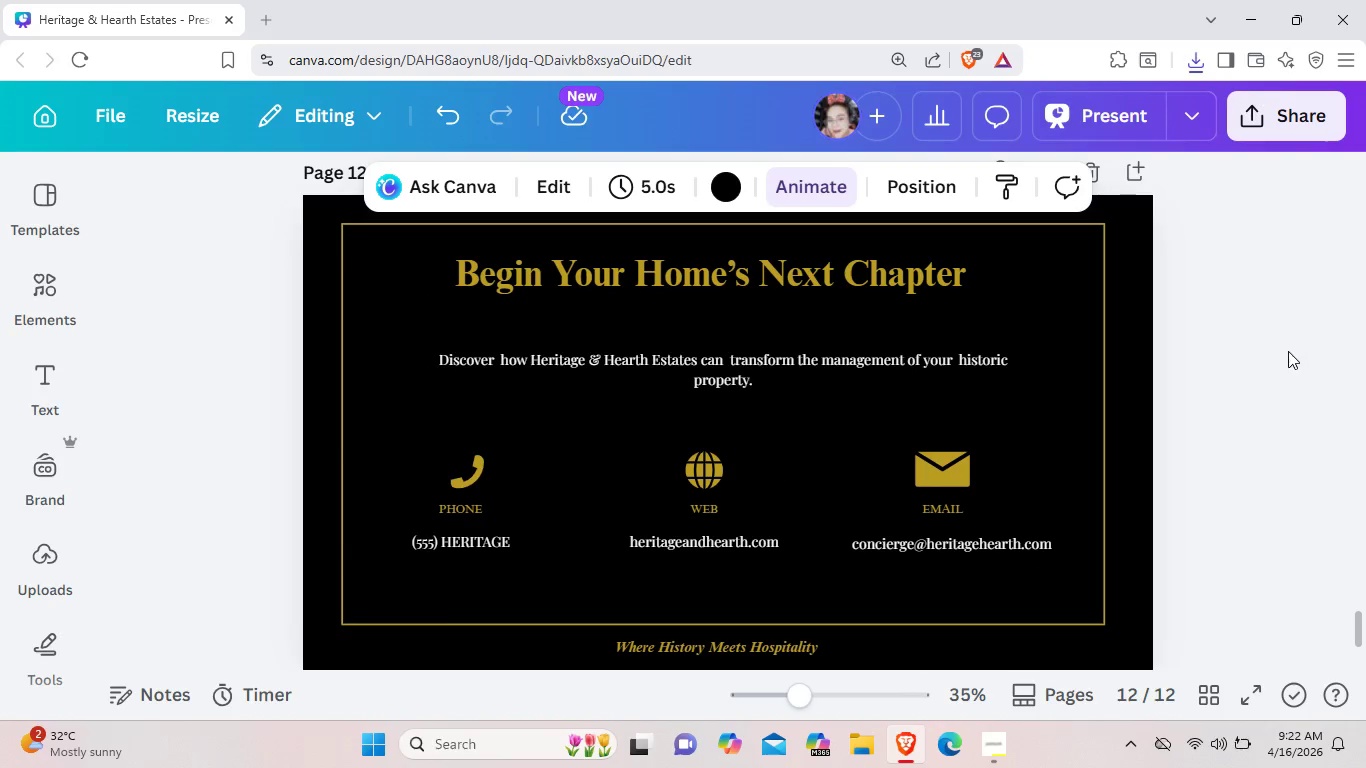 
left_click_drag(start_coordinate=[748, 651], to_coordinate=[758, 651])
 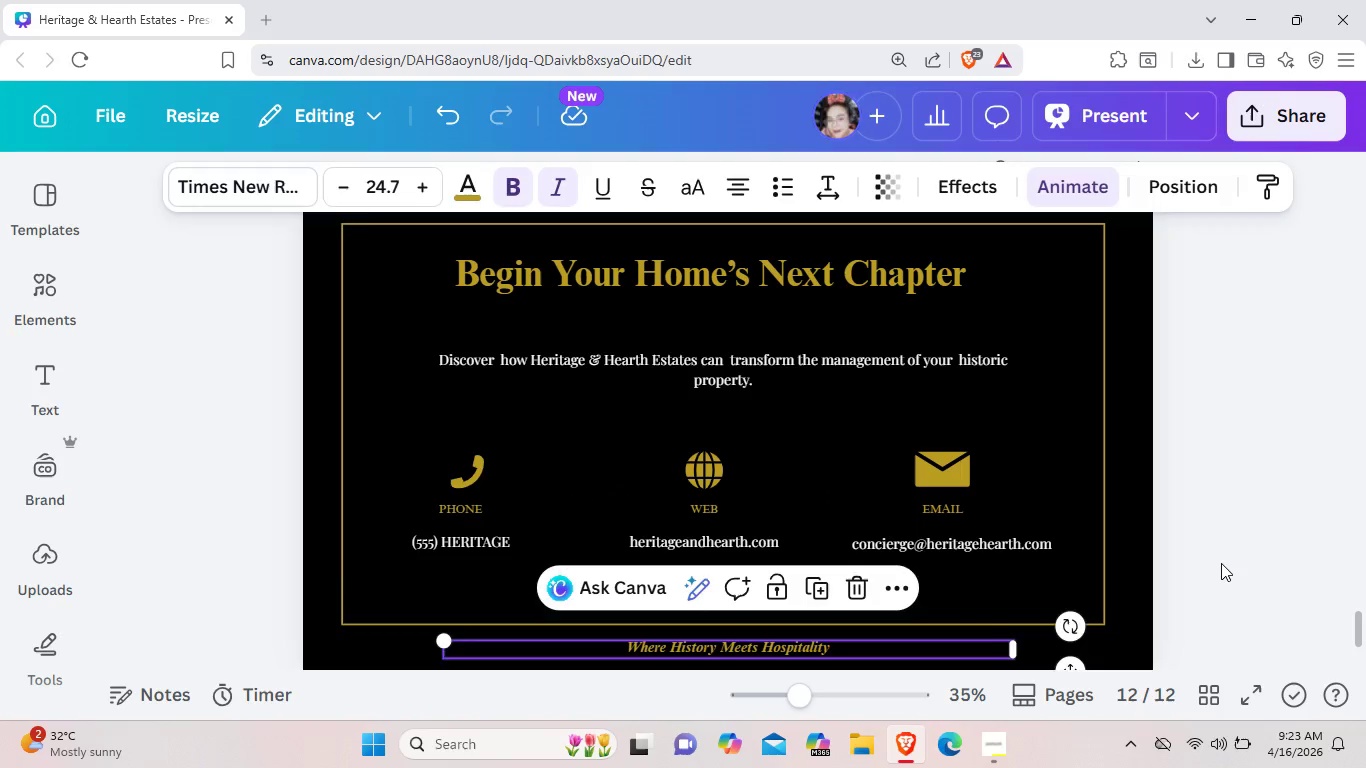 
left_click([1221, 563])
 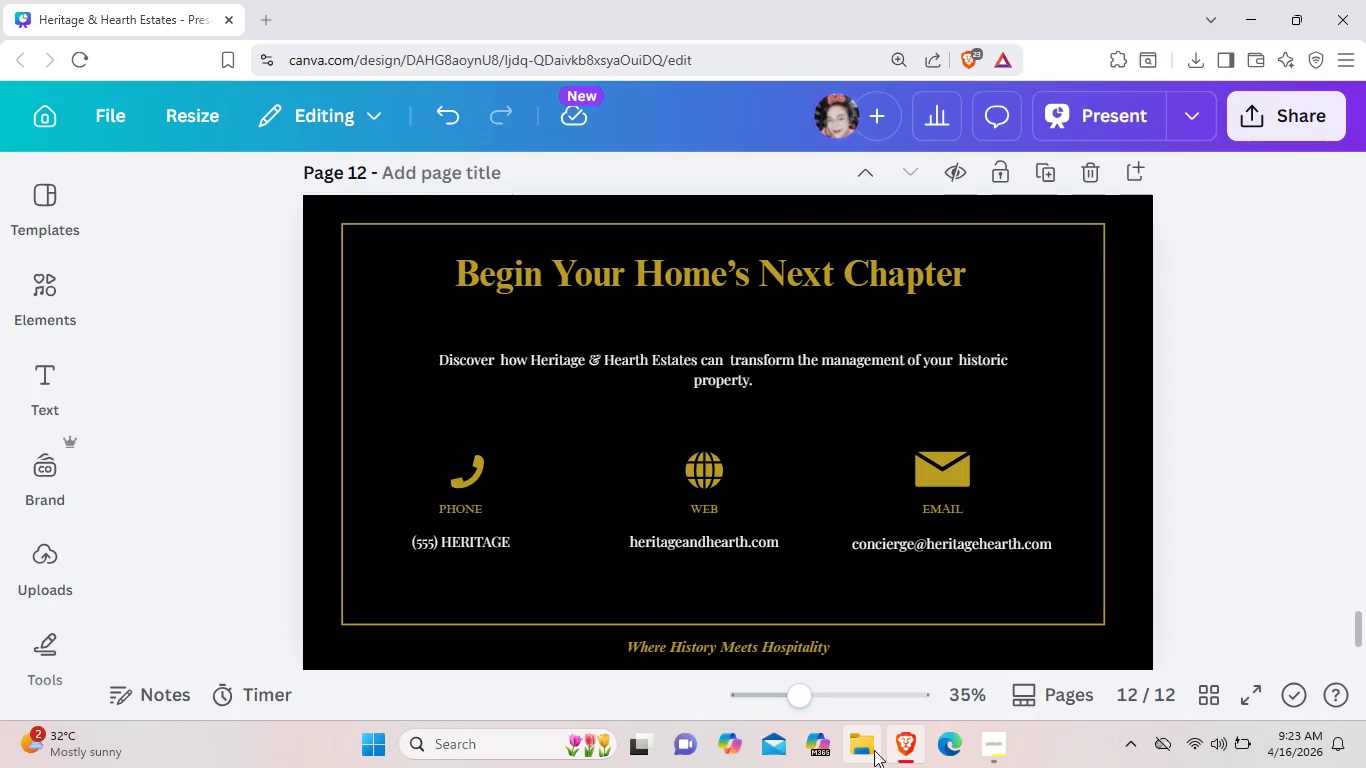 
left_click([992, 742])
 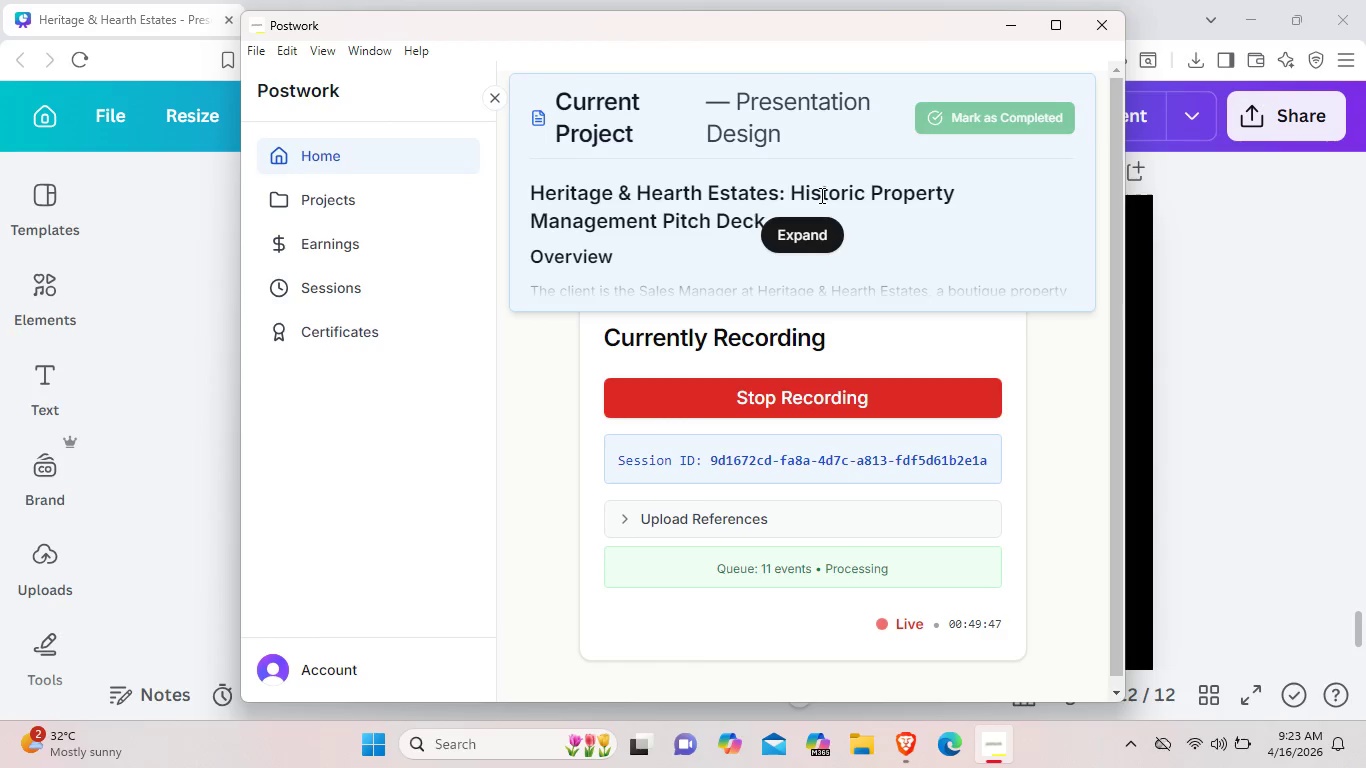 
wait(10.69)
 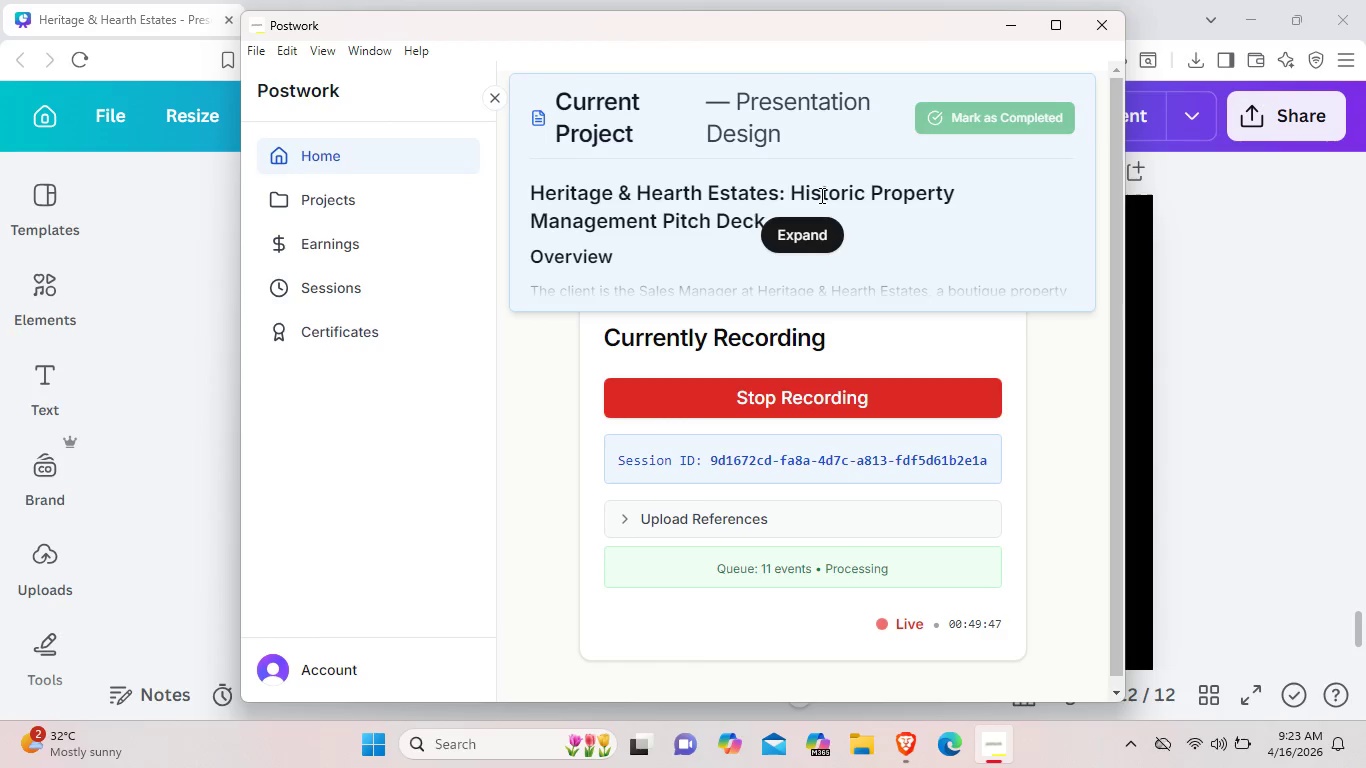 
left_click([1002, 34])
 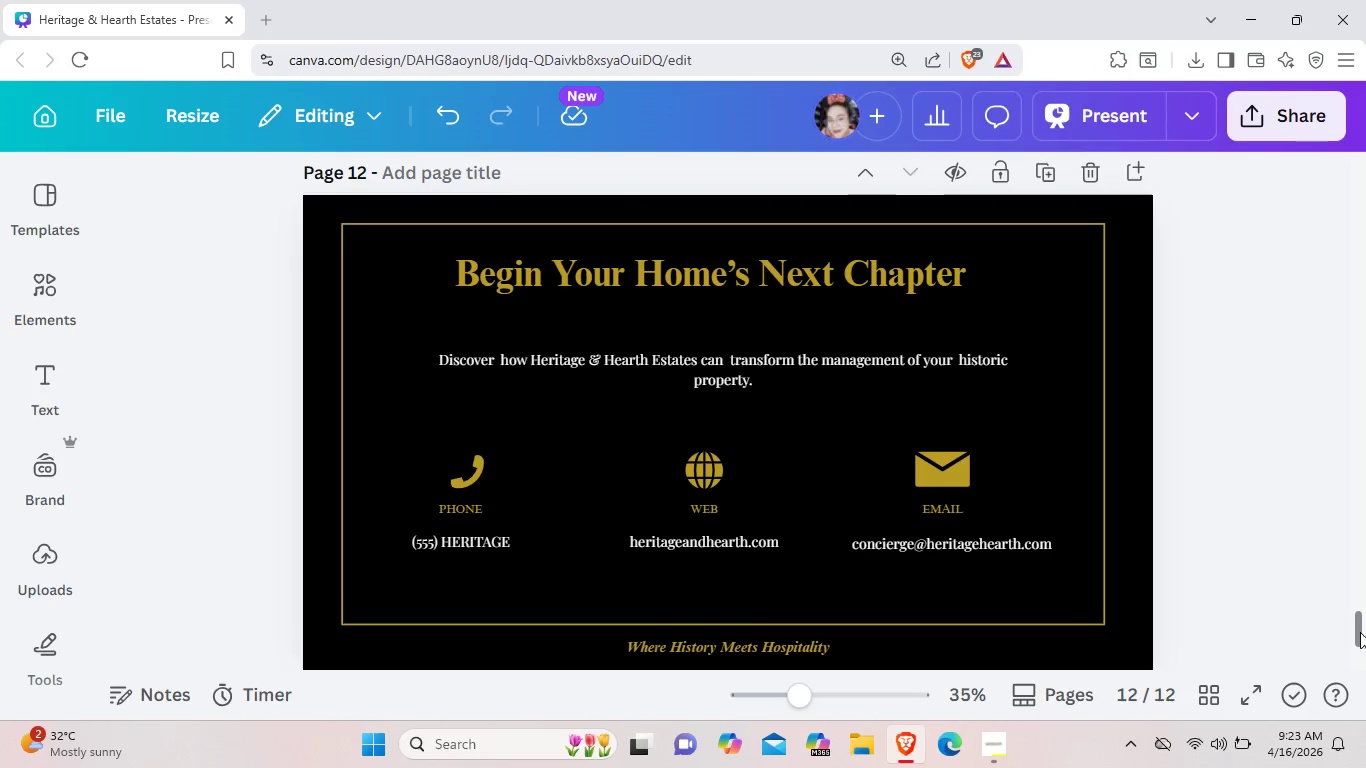 
left_click_drag(start_coordinate=[1361, 633], to_coordinate=[1311, 157])
 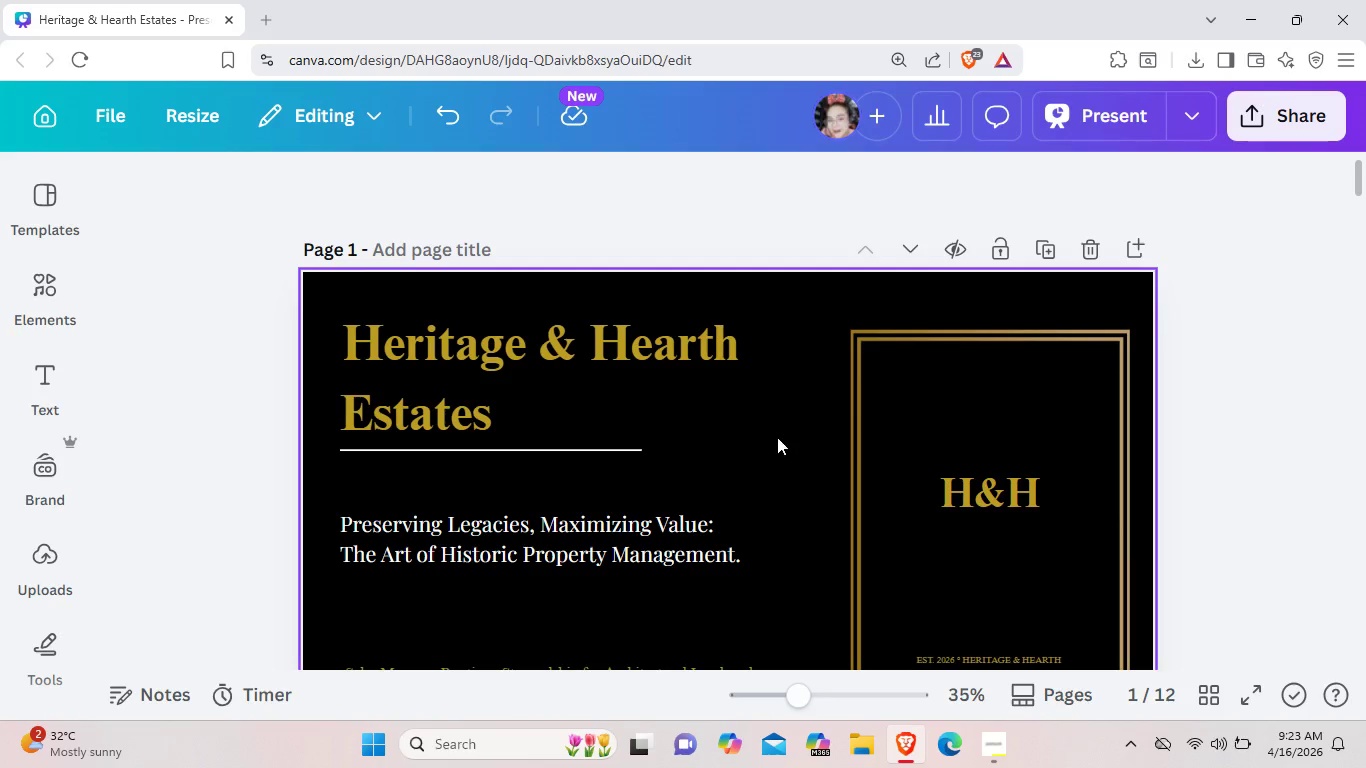 
left_click([656, 558])
 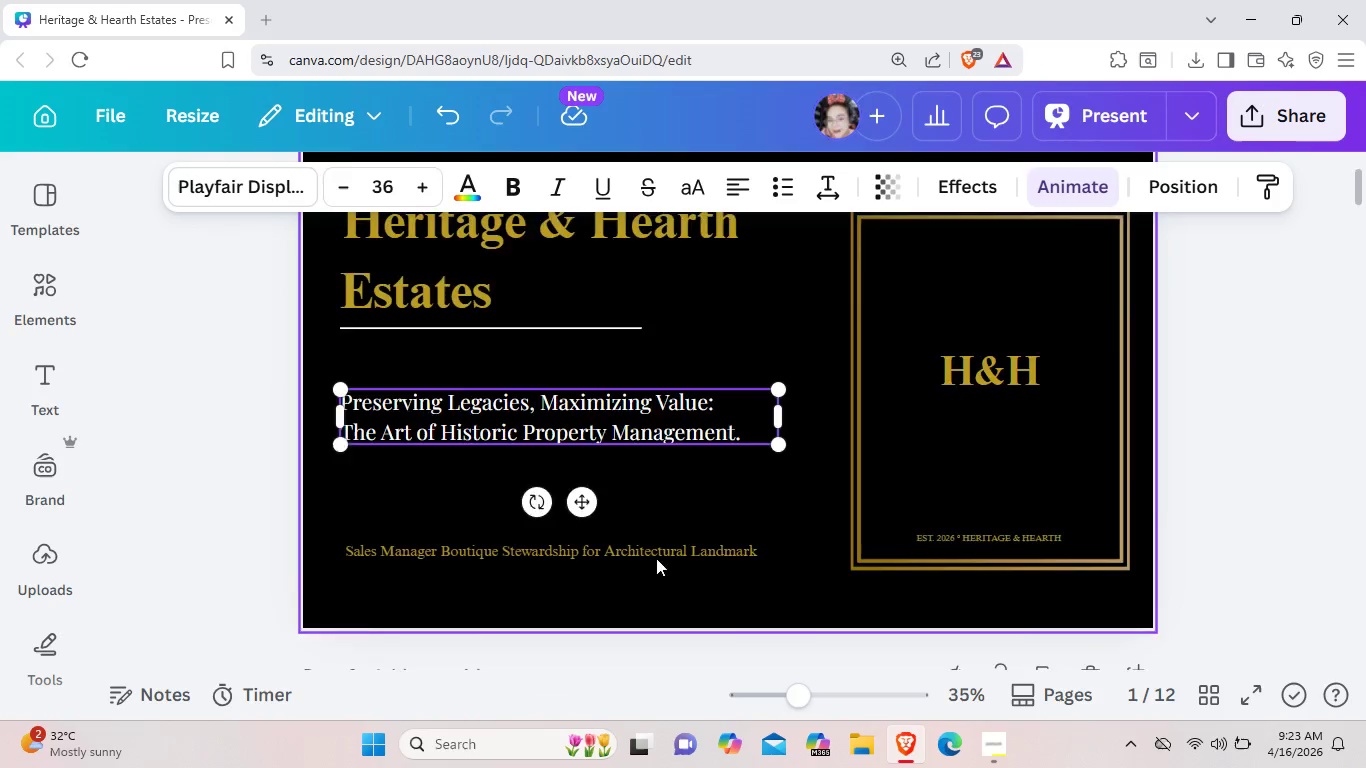 
scroll: coordinate [656, 558], scroll_direction: down, amount: 1.0
 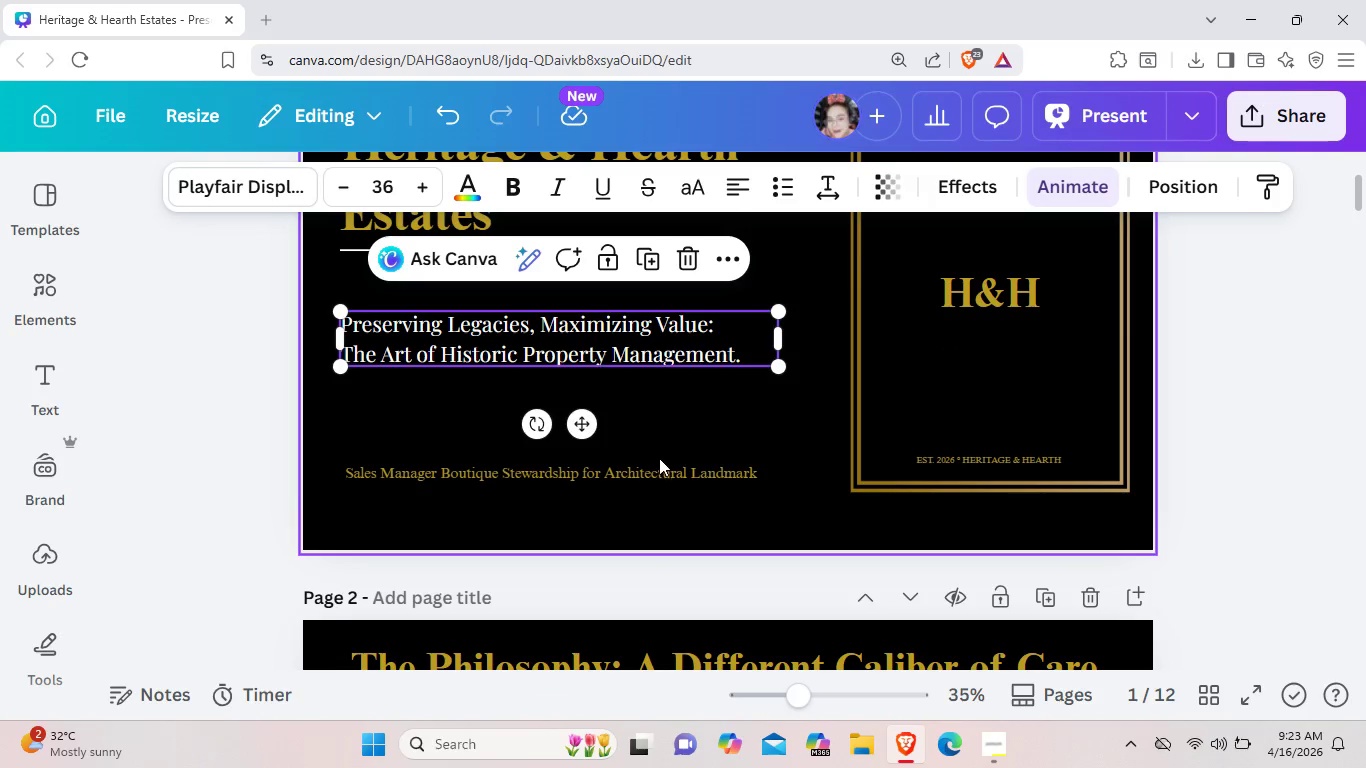 
left_click_drag(start_coordinate=[660, 468], to_coordinate=[652, 498])
 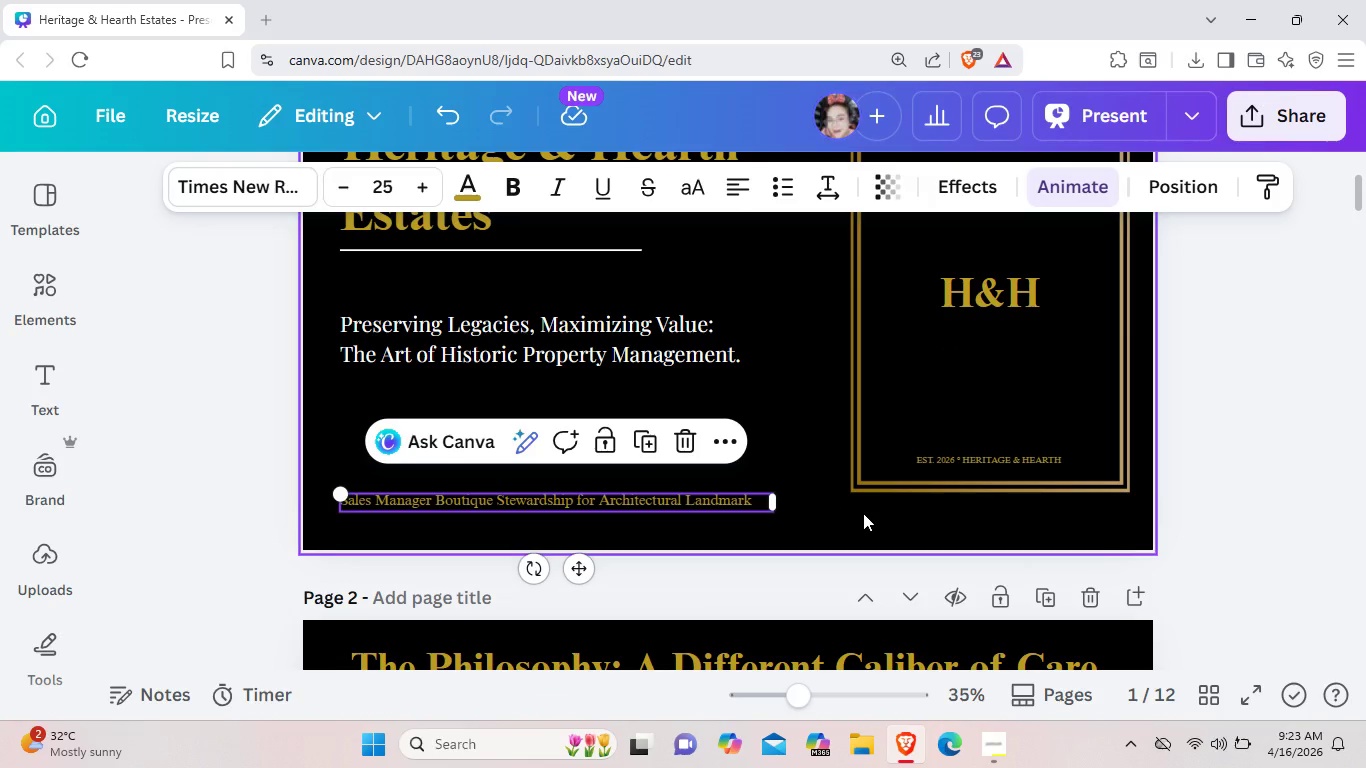 
left_click([863, 513])
 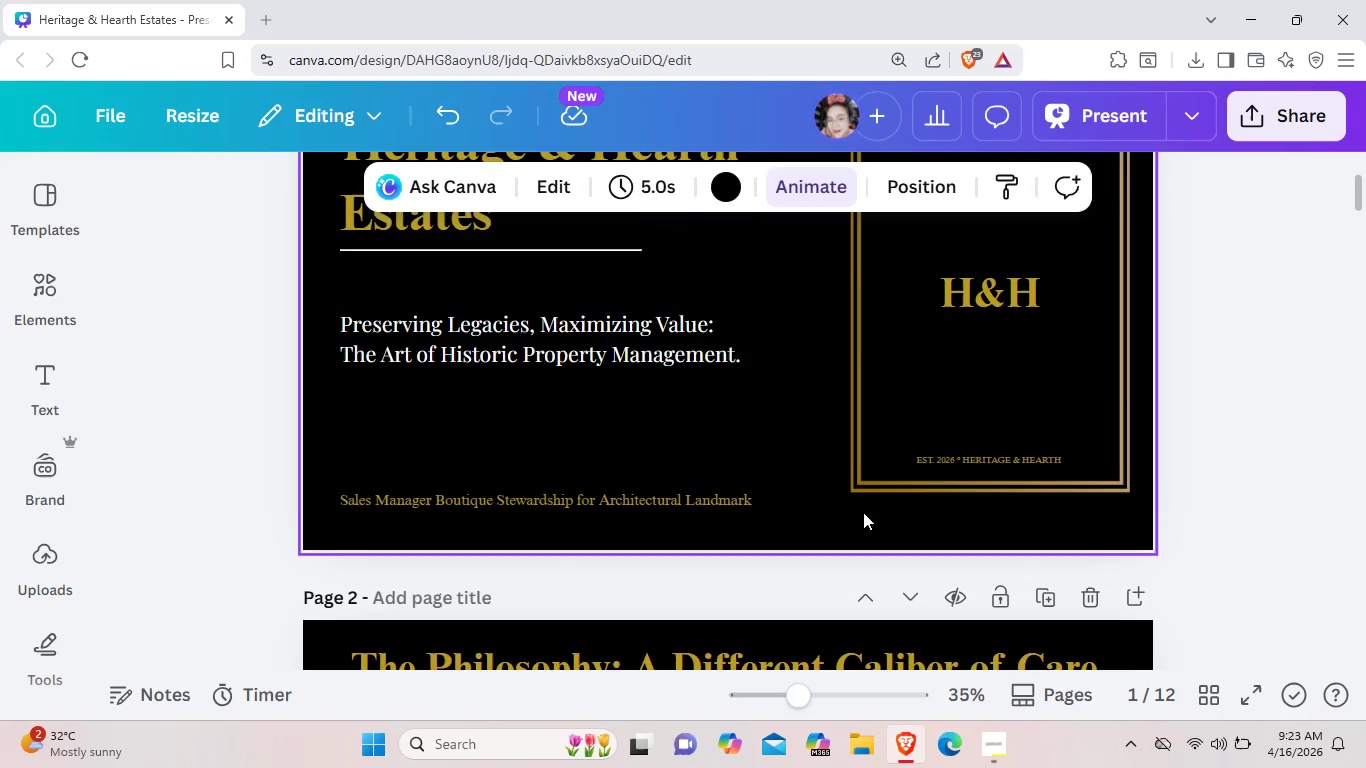 
scroll: coordinate [863, 511], scroll_direction: down, amount: 10.0
 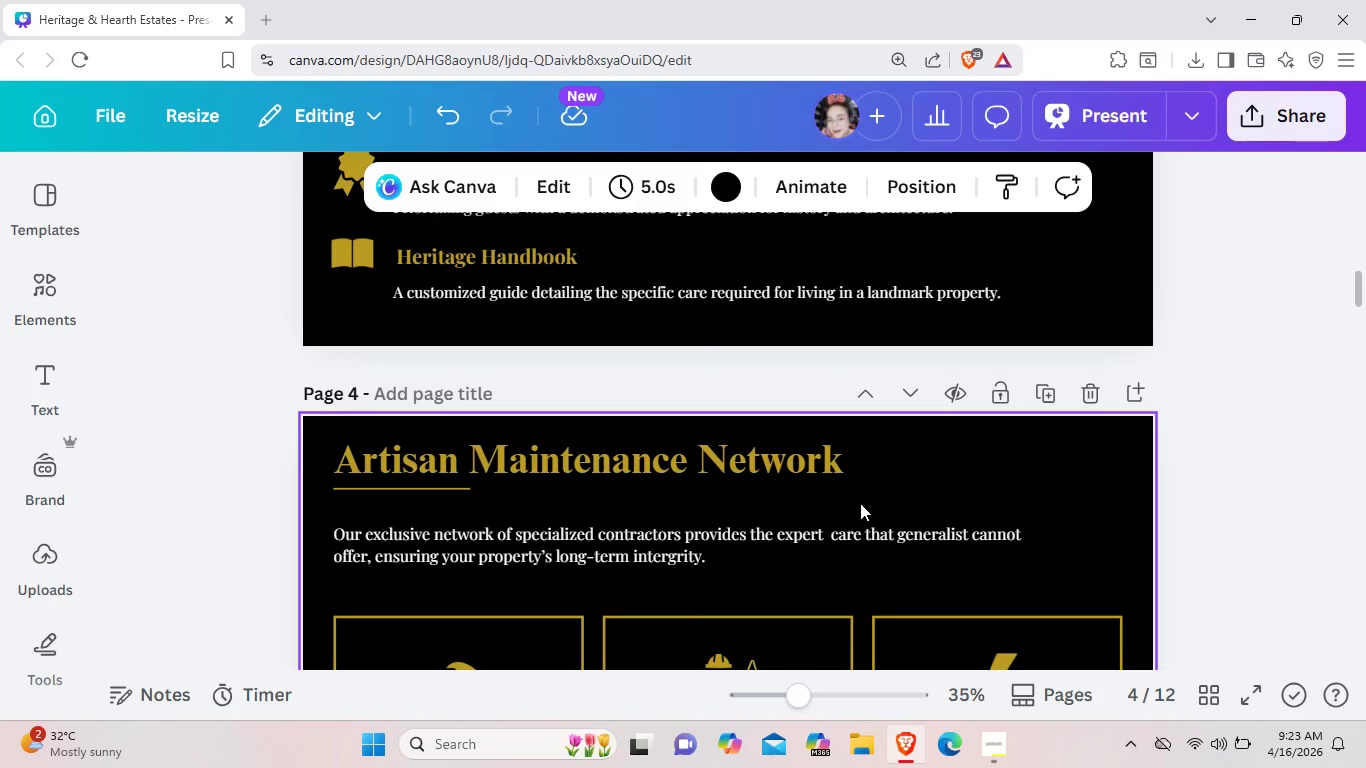 
wait(5.53)
 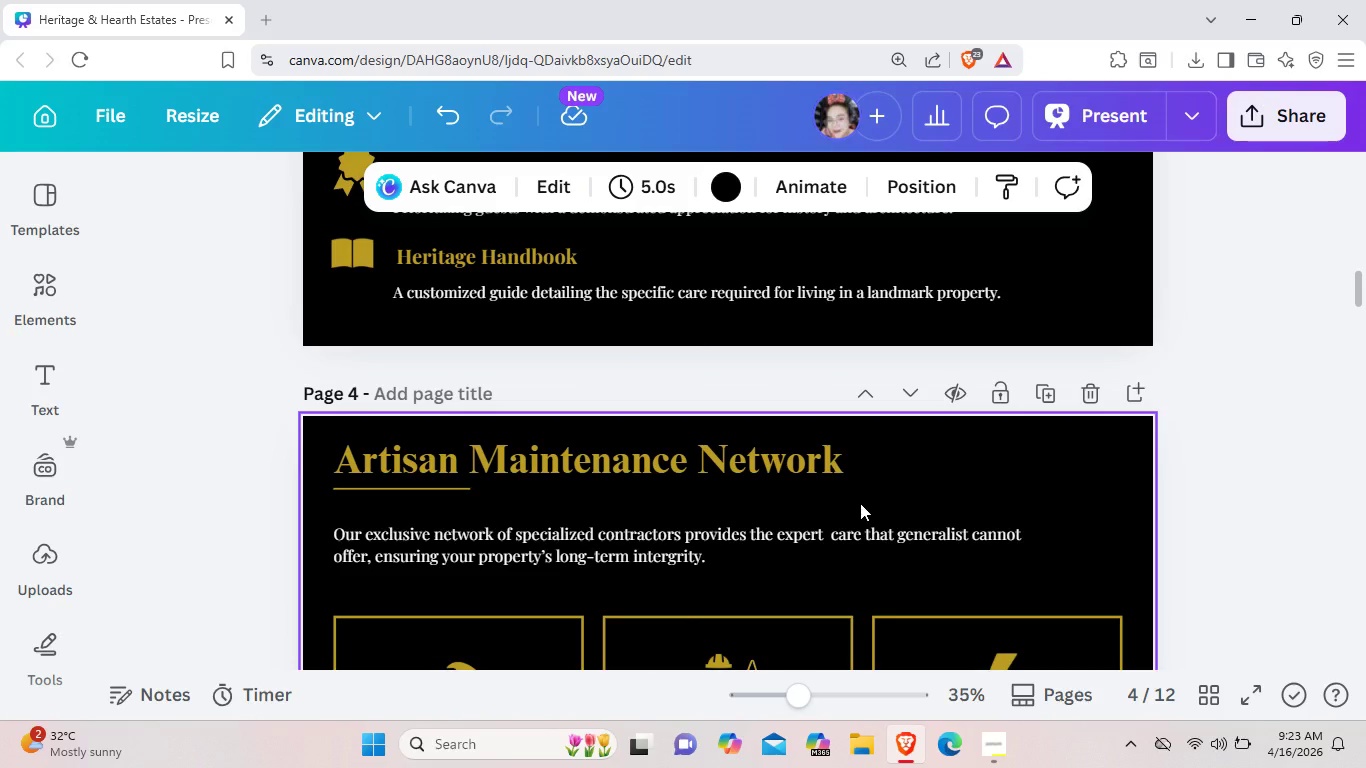 
scroll: coordinate [746, 470], scroll_direction: down, amount: 10.0
 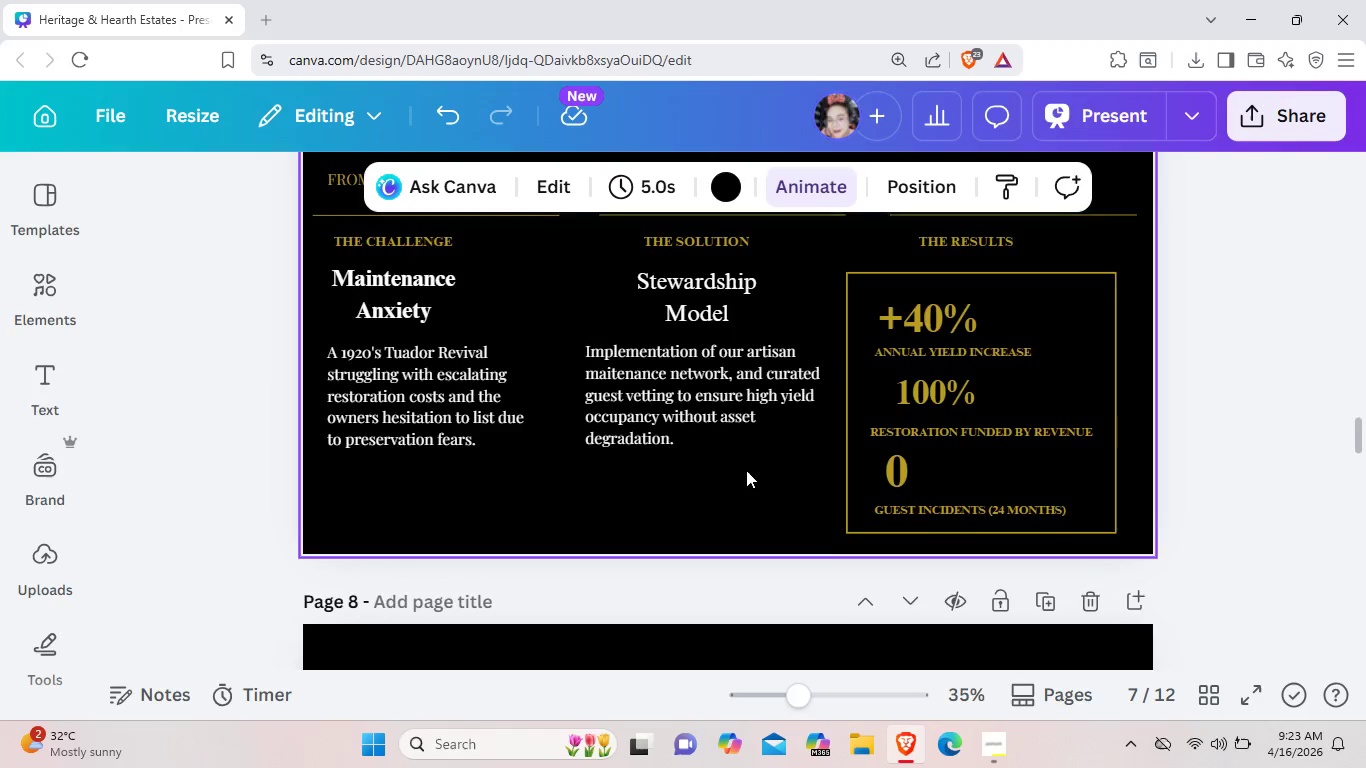 
scroll: coordinate [746, 470], scroll_direction: up, amount: 1.0
 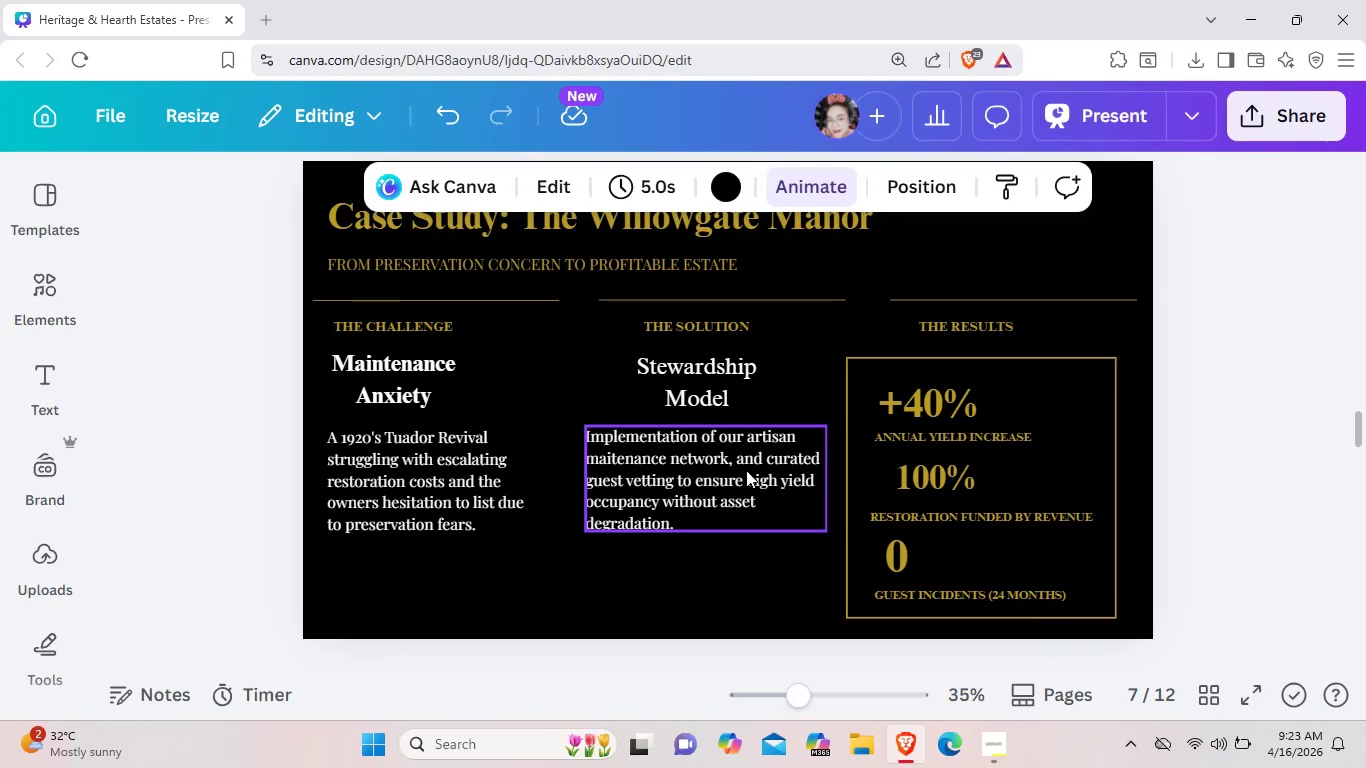 
scroll: coordinate [746, 470], scroll_direction: down, amount: 2.0
 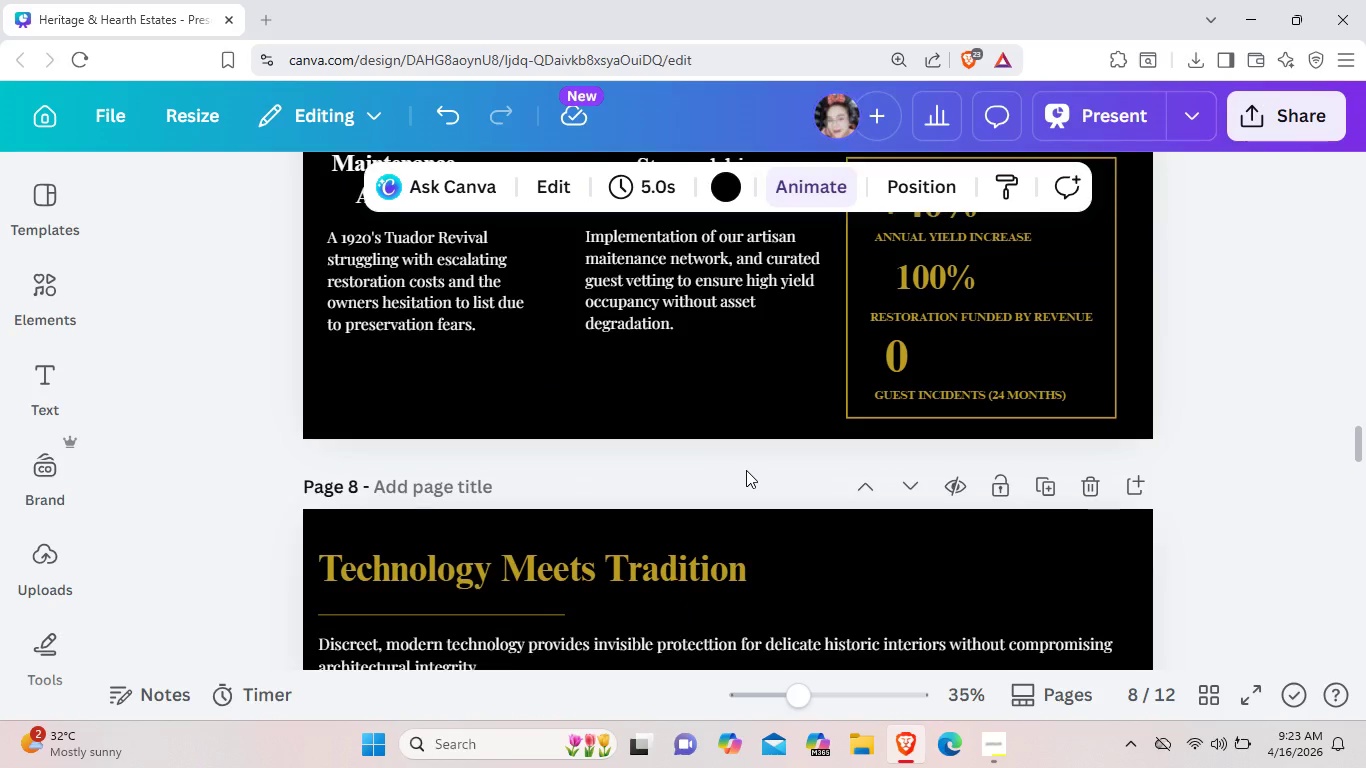 
scroll: coordinate [478, 335], scroll_direction: up, amount: 3.0
 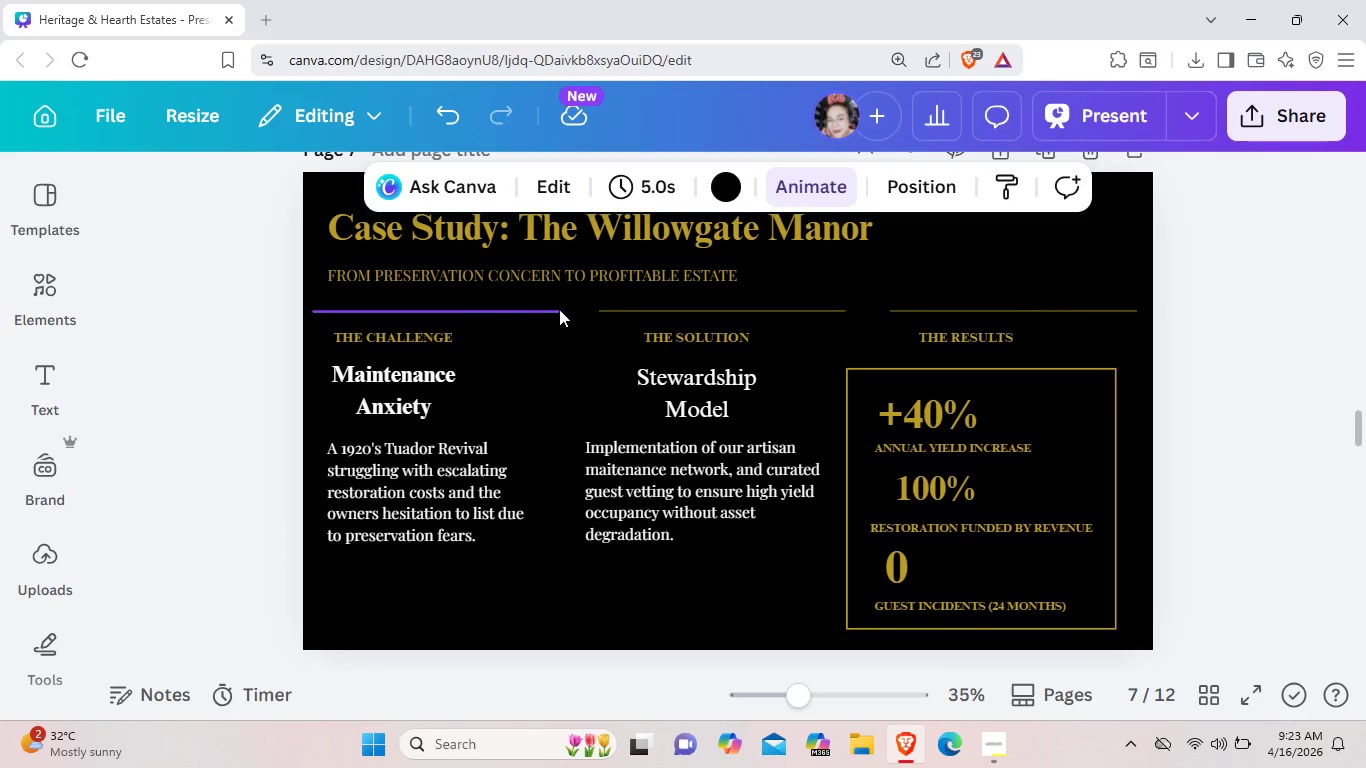 
left_click([637, 311])
 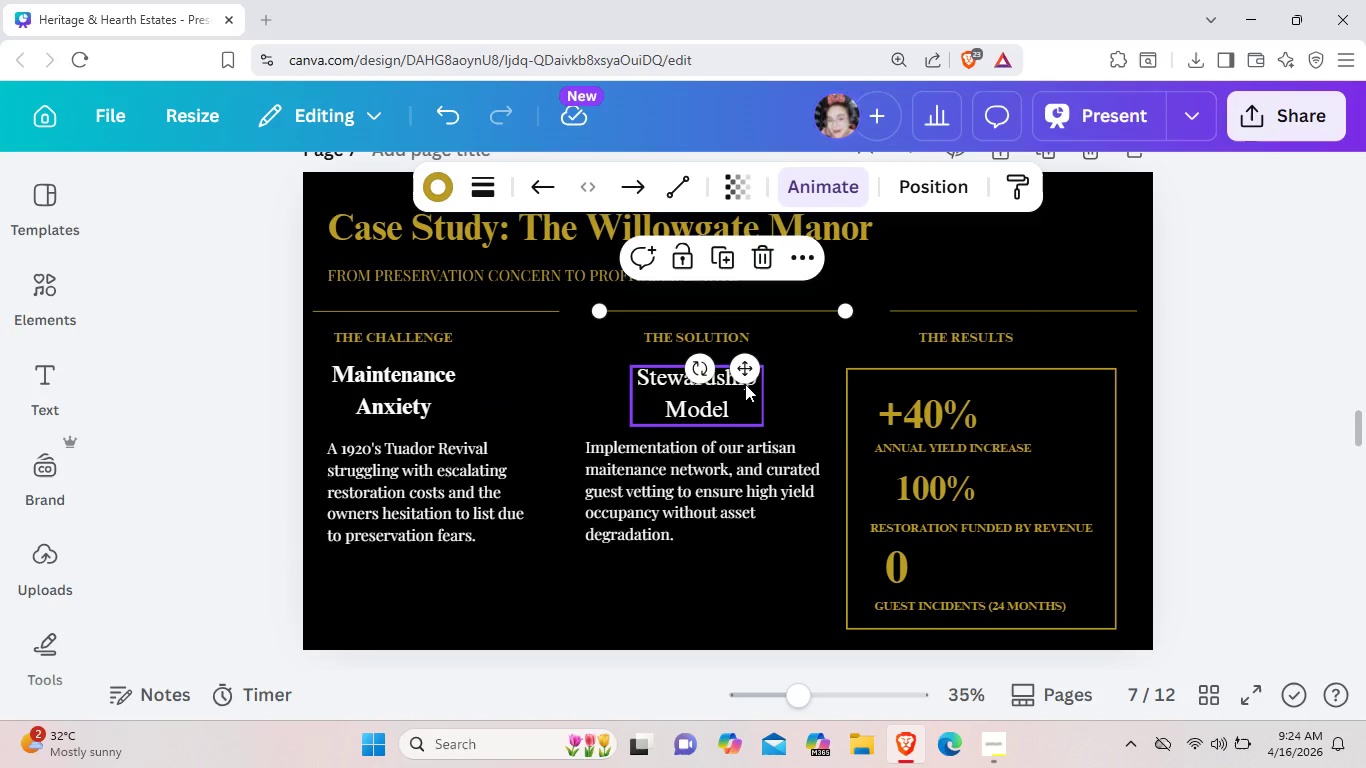 
left_click_drag(start_coordinate=[745, 384], to_coordinate=[754, 382])
 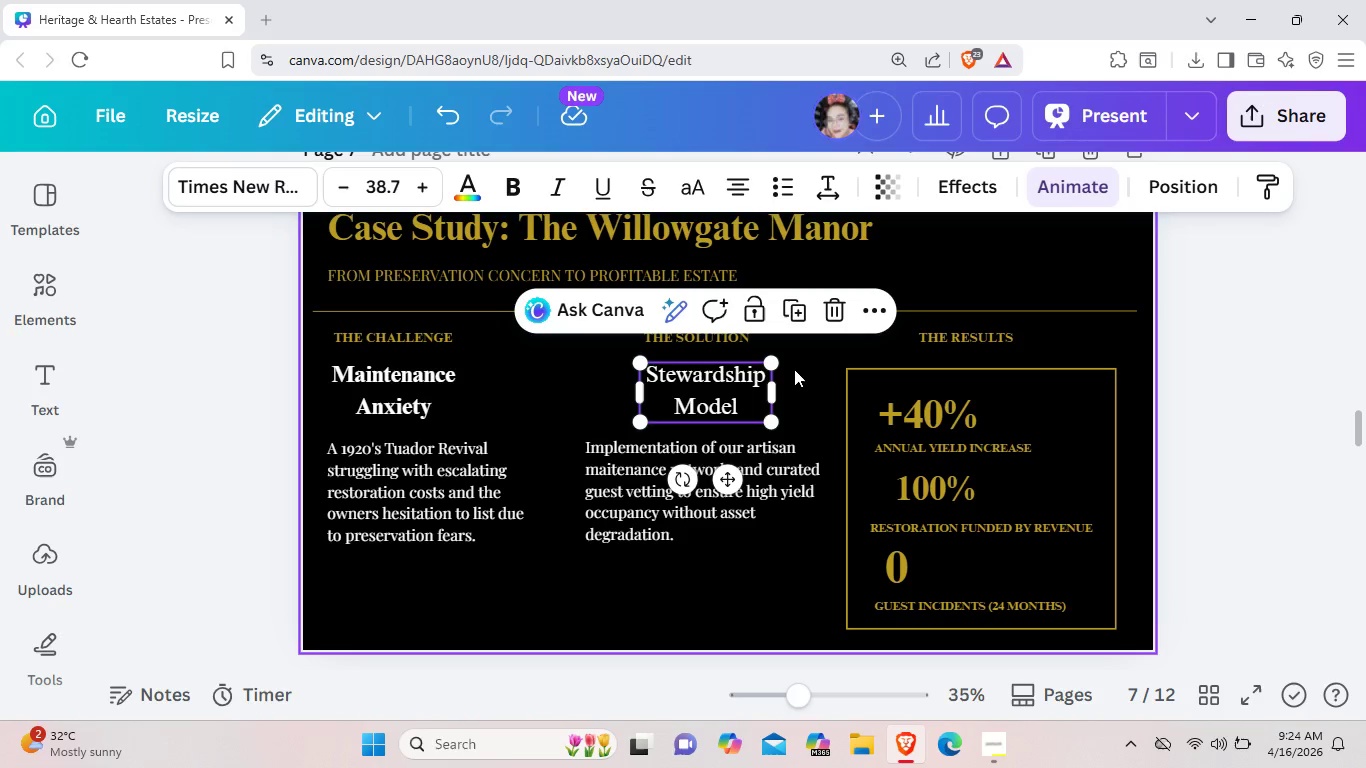 
left_click([794, 369])
 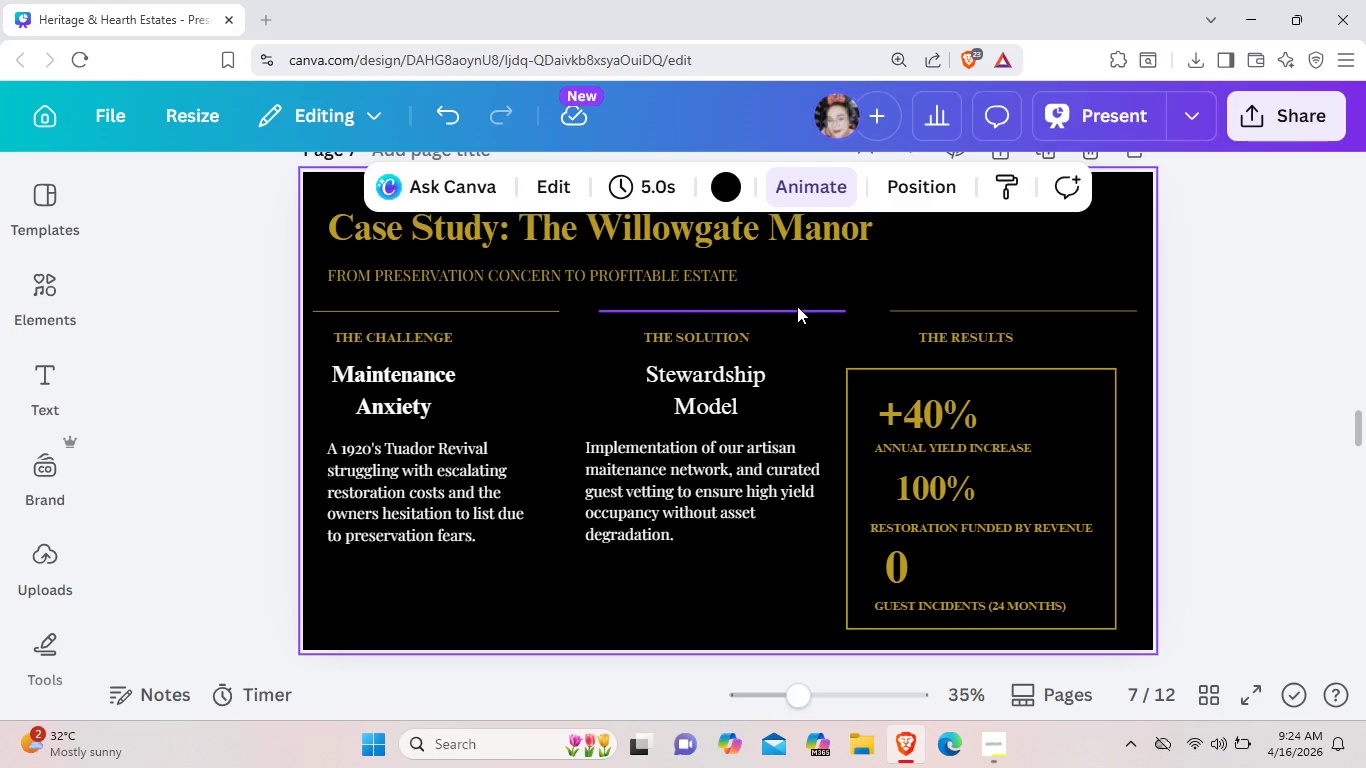 
left_click_drag(start_coordinate=[797, 306], to_coordinate=[809, 305])
 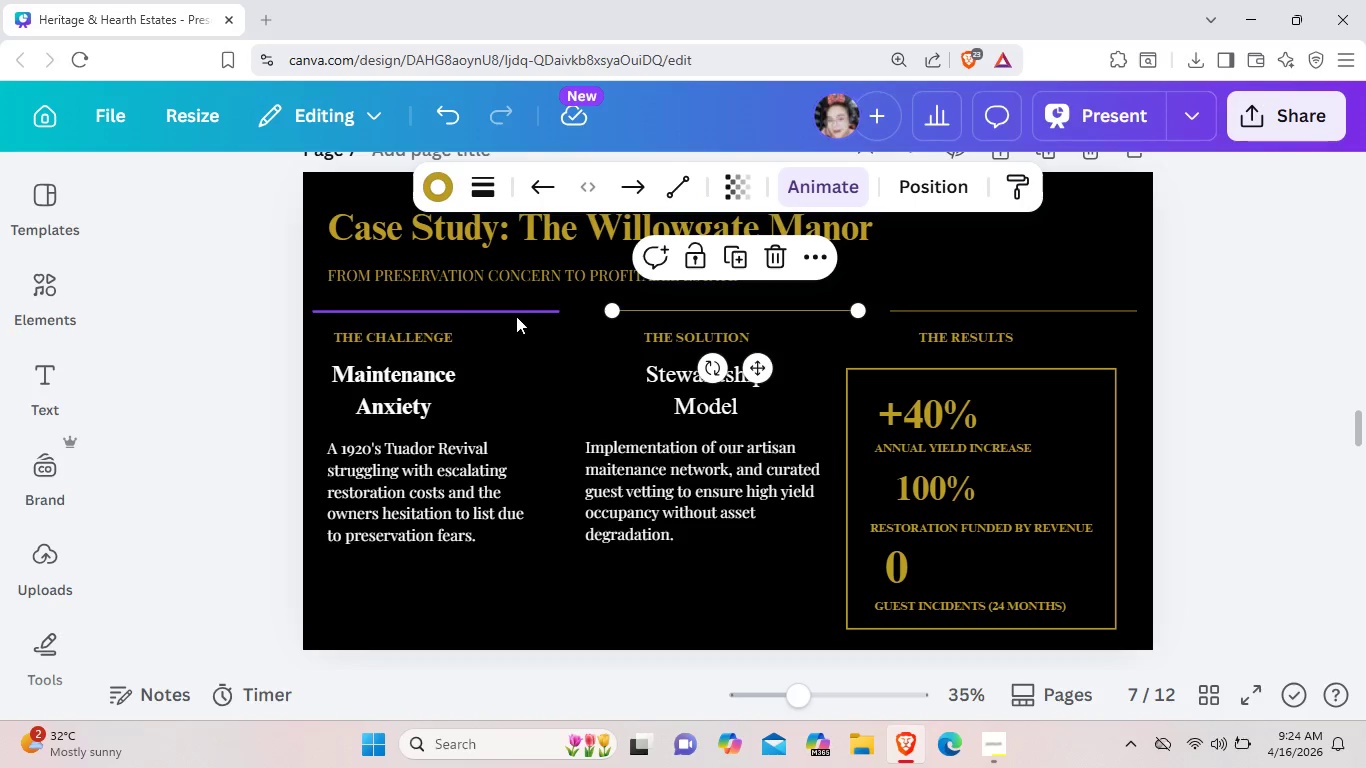 
left_click_drag(start_coordinate=[516, 316], to_coordinate=[530, 315])
 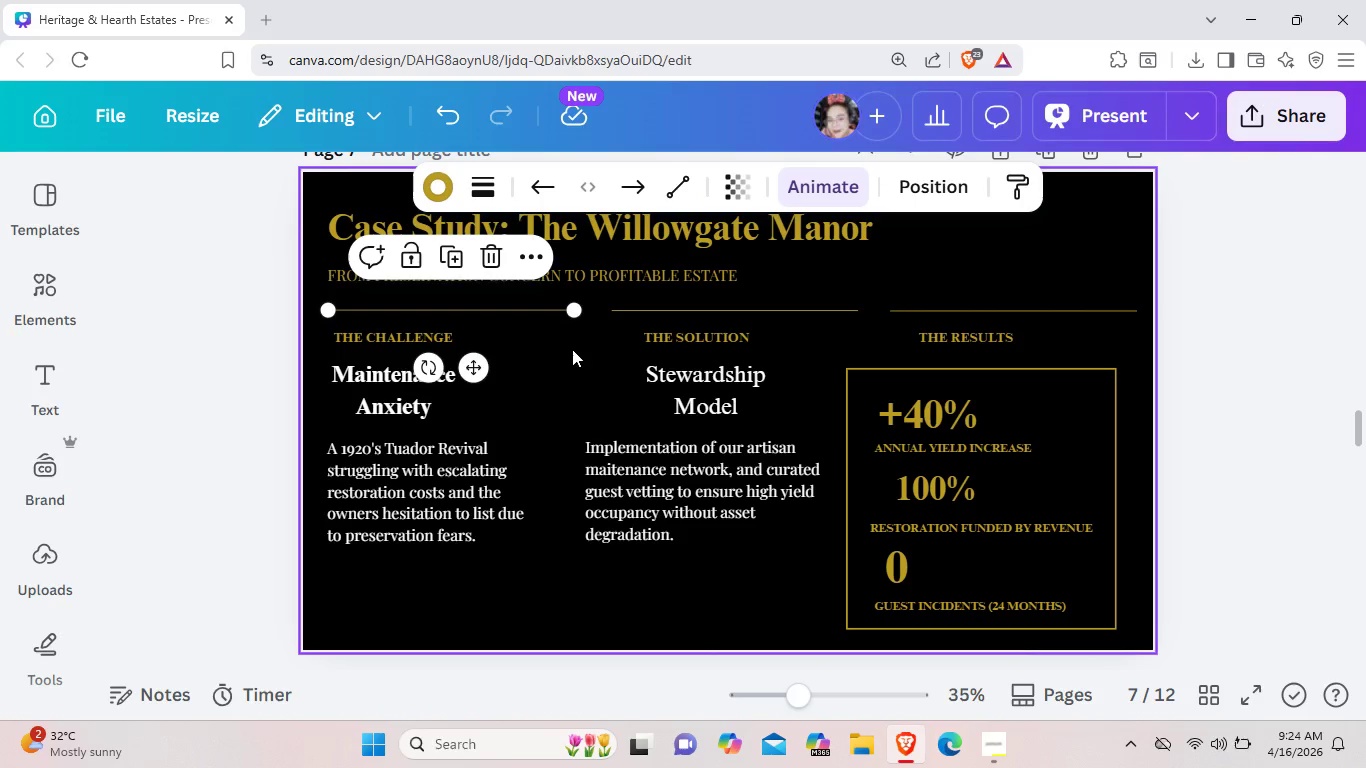 
left_click([572, 349])
 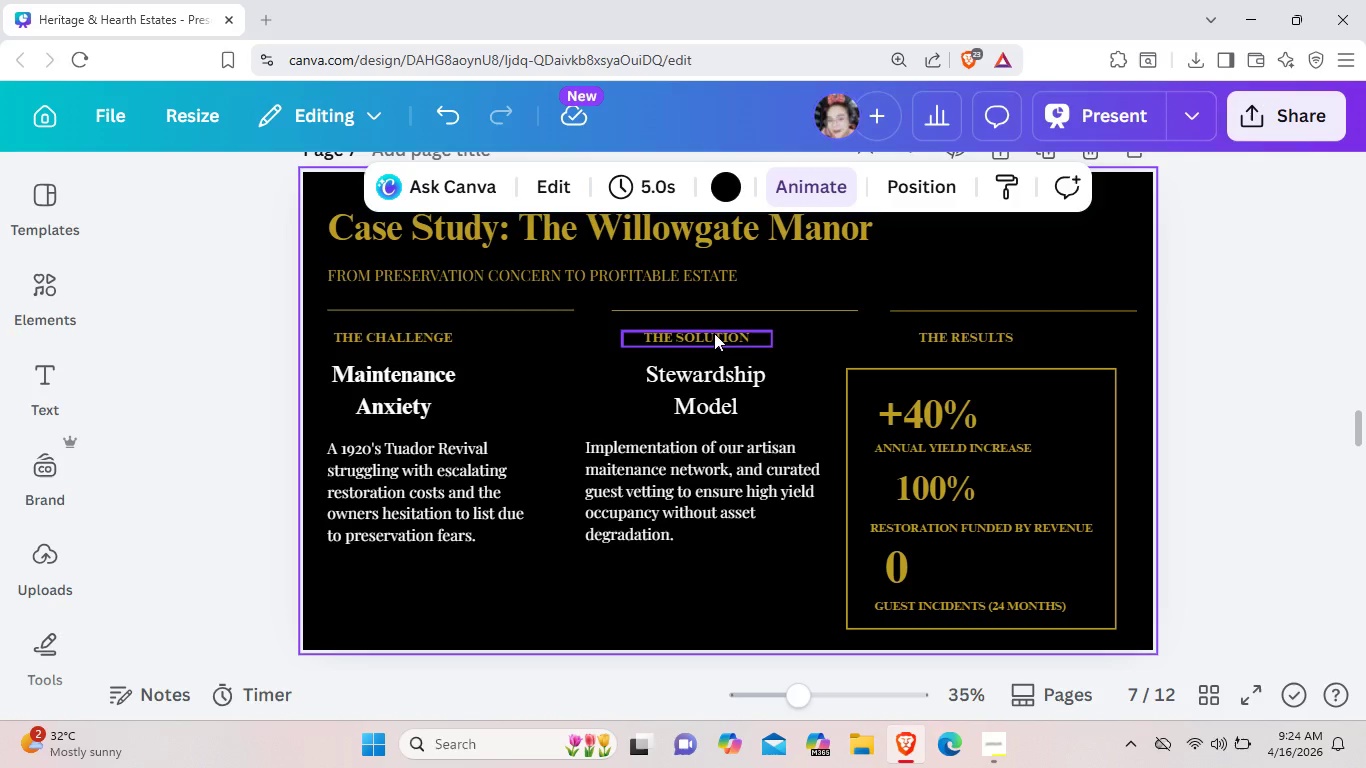 
left_click_drag(start_coordinate=[712, 334], to_coordinate=[738, 333])
 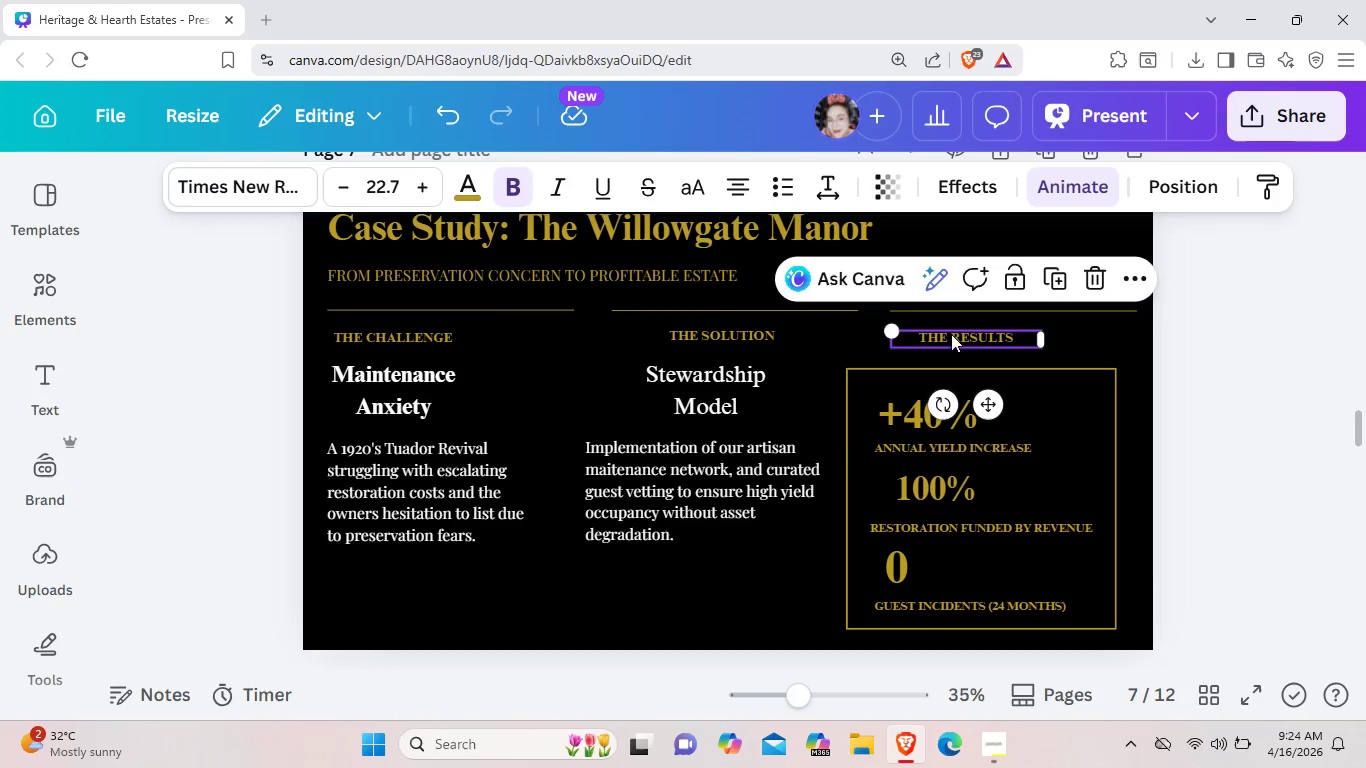 
left_click_drag(start_coordinate=[946, 334], to_coordinate=[983, 334])
 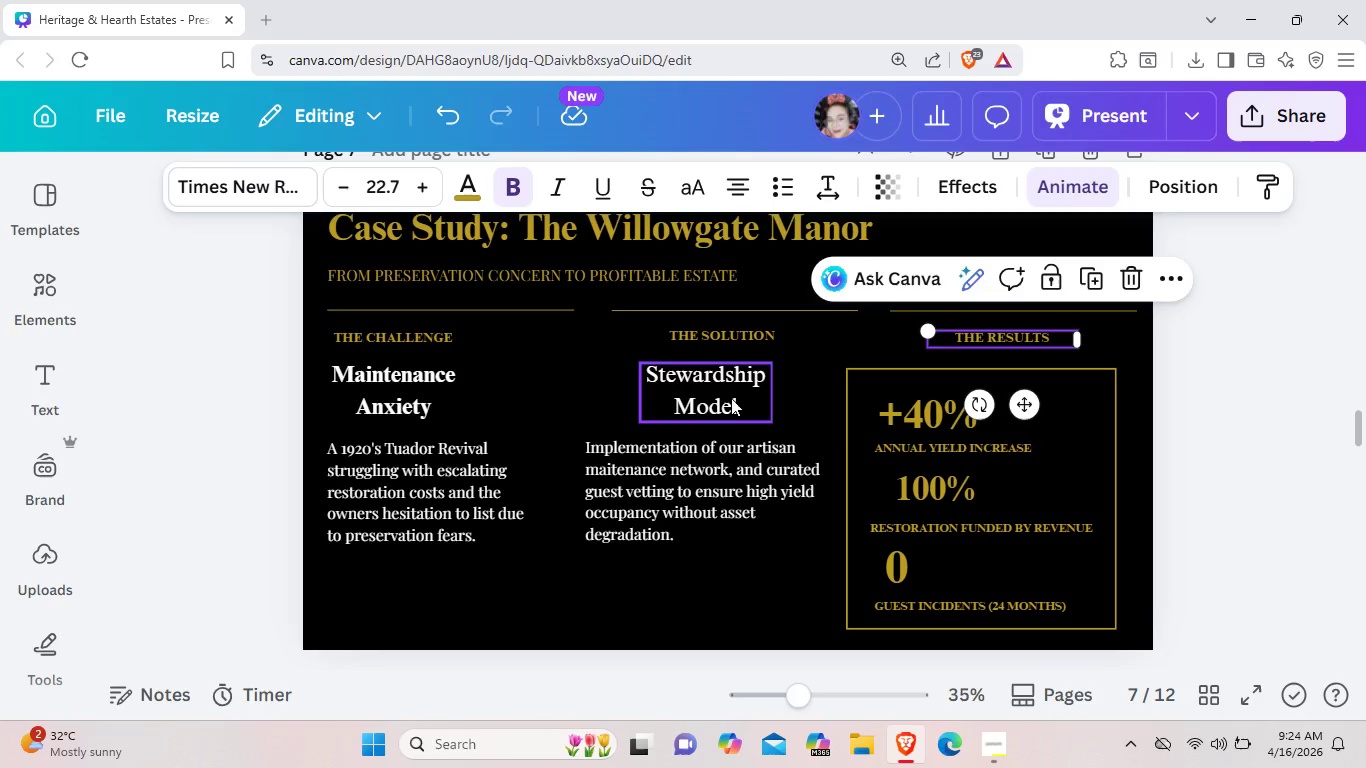 
left_click_drag(start_coordinate=[731, 398], to_coordinate=[748, 395])
 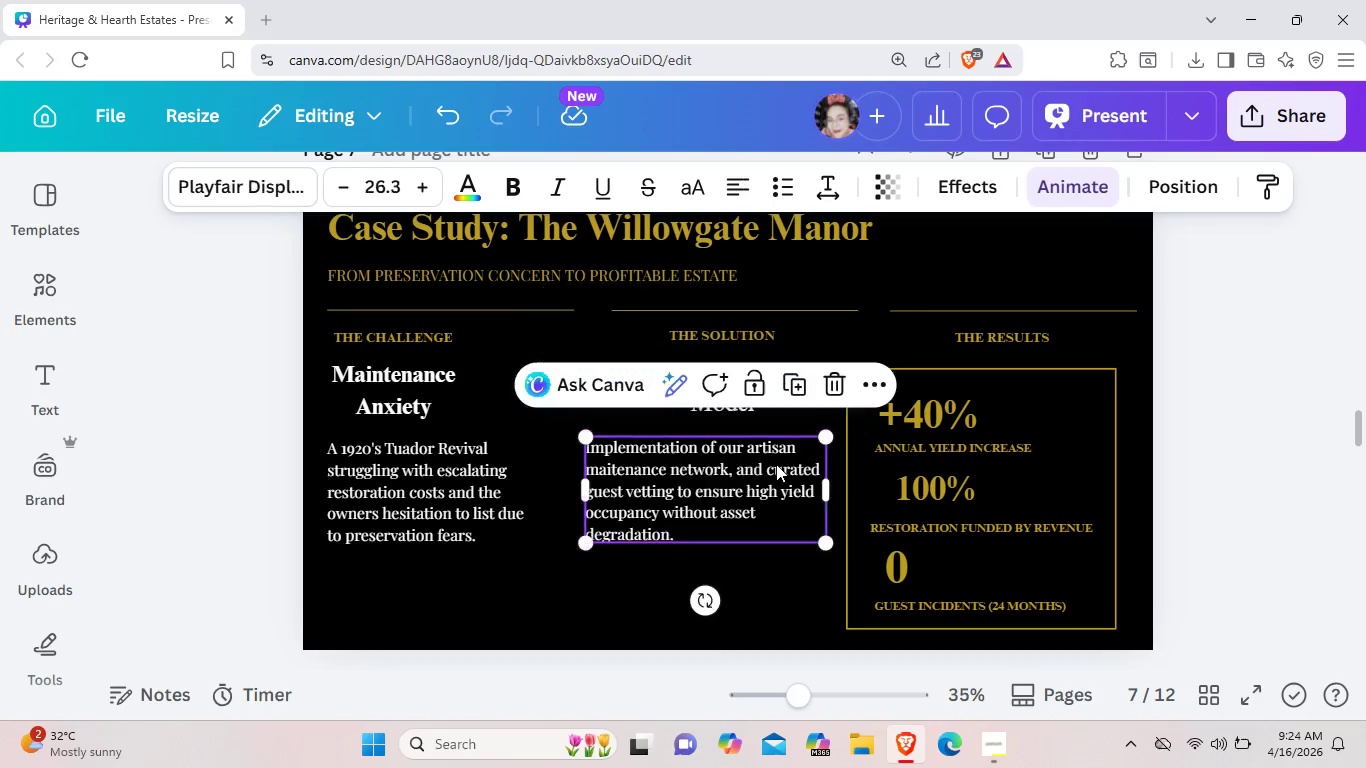 
left_click([776, 464])
 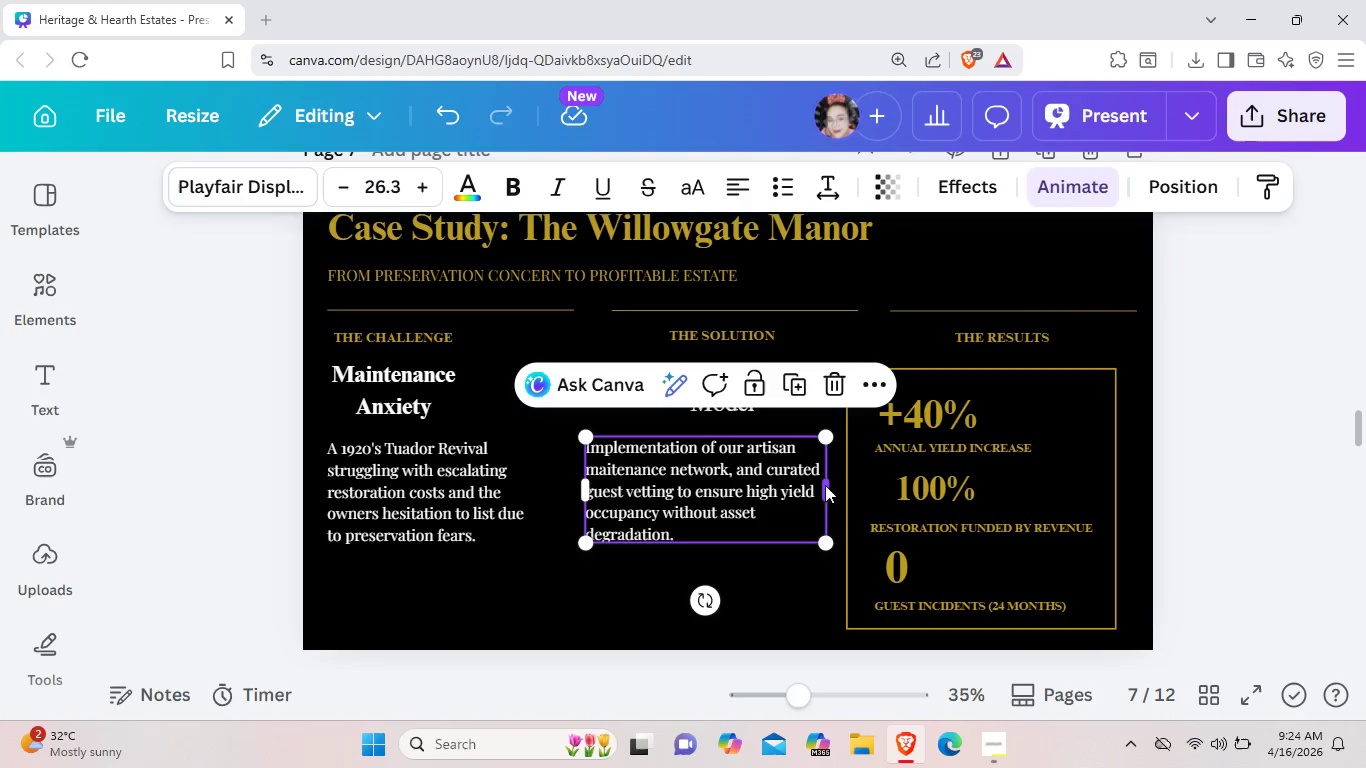 
left_click_drag(start_coordinate=[826, 485], to_coordinate=[788, 485])
 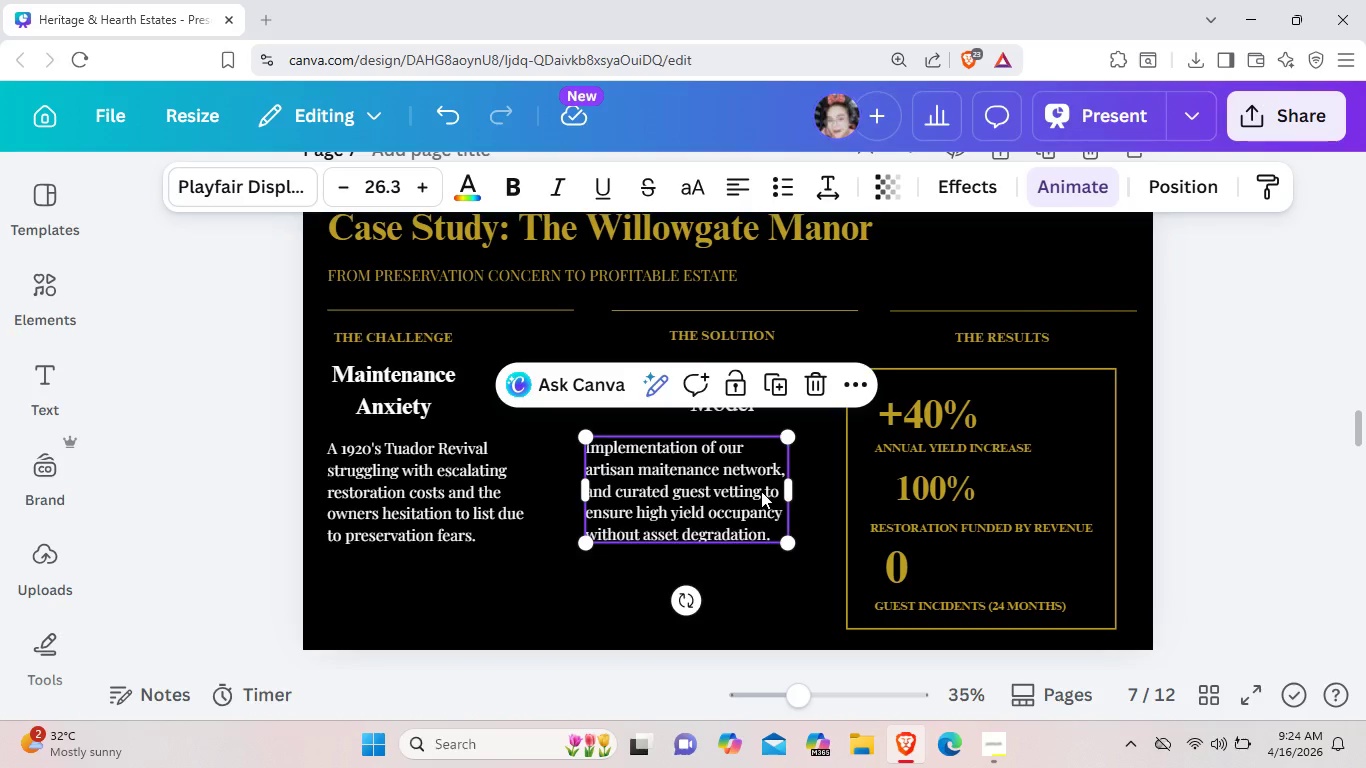 
left_click_drag(start_coordinate=[724, 493], to_coordinate=[782, 491])
 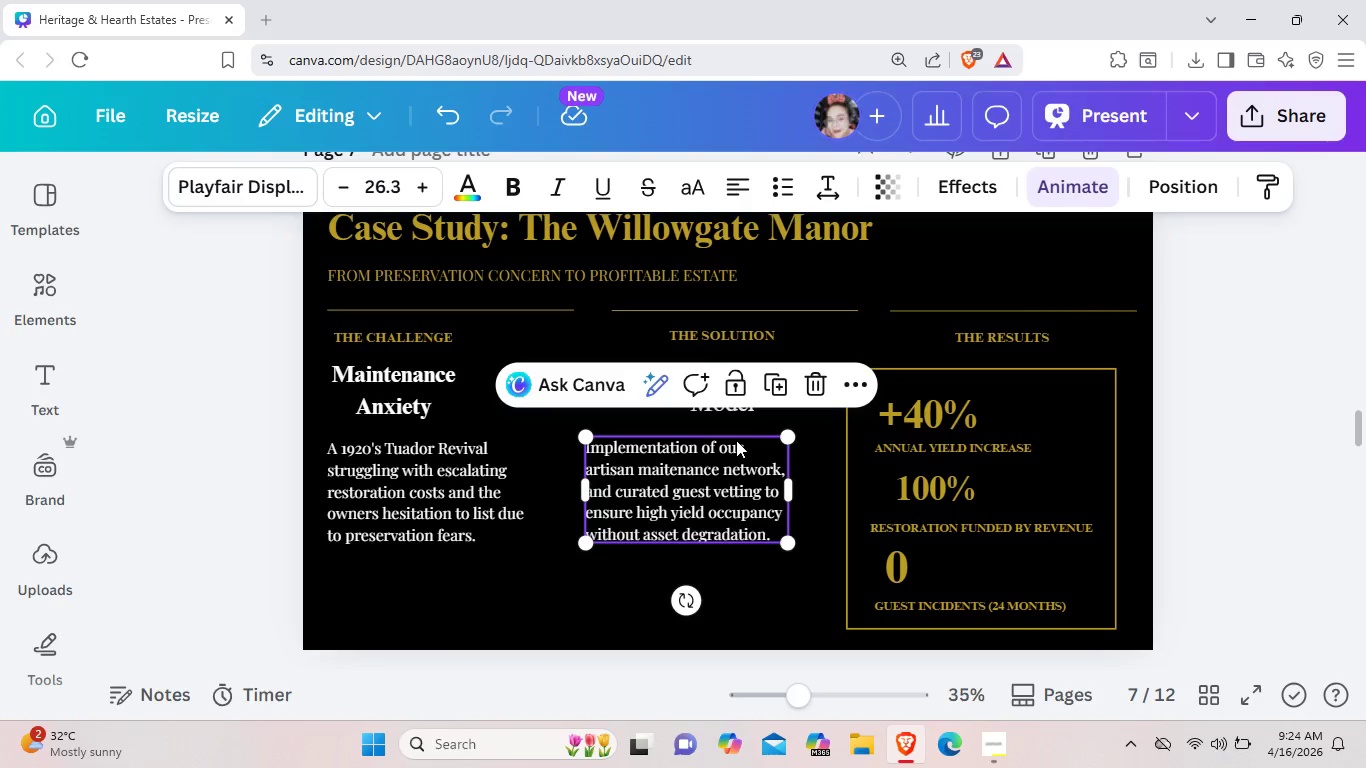 
left_click_drag(start_coordinate=[736, 440], to_coordinate=[773, 443])
 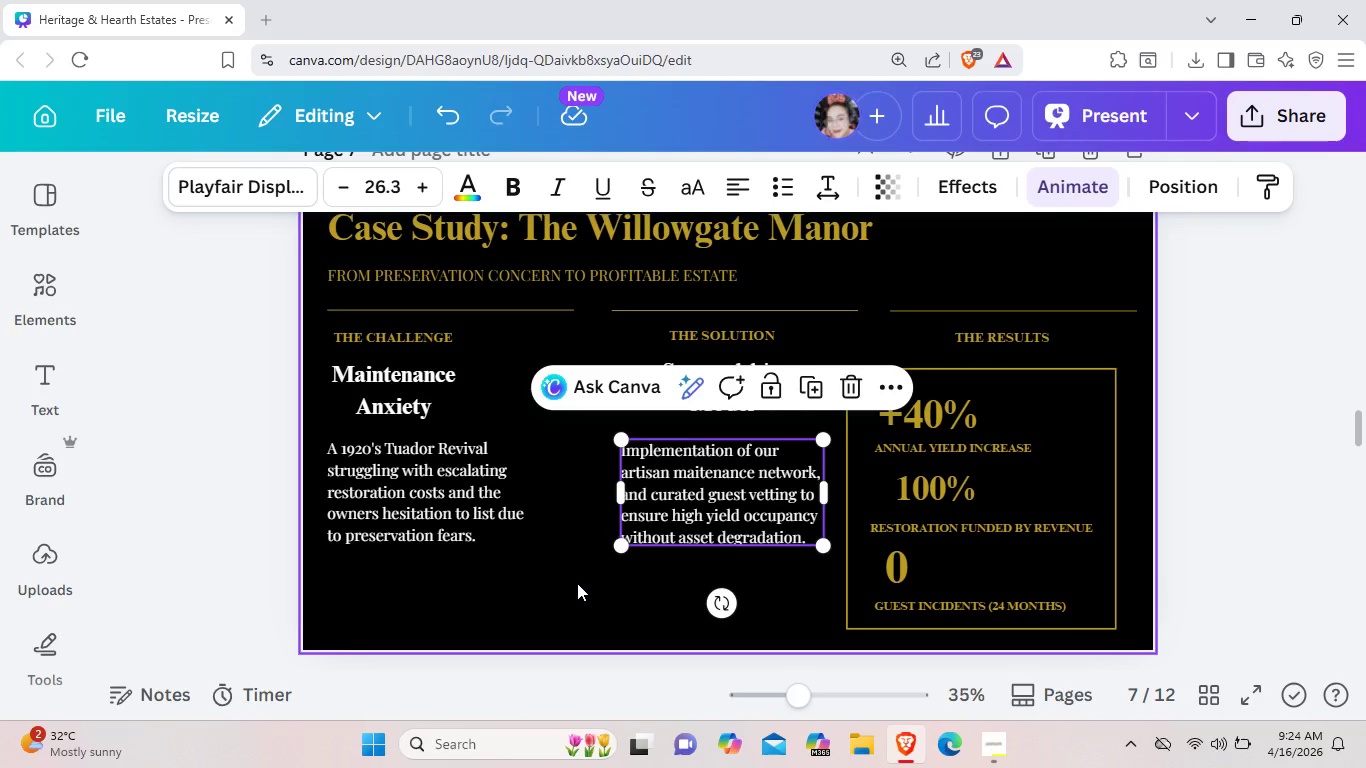 
left_click([577, 583])
 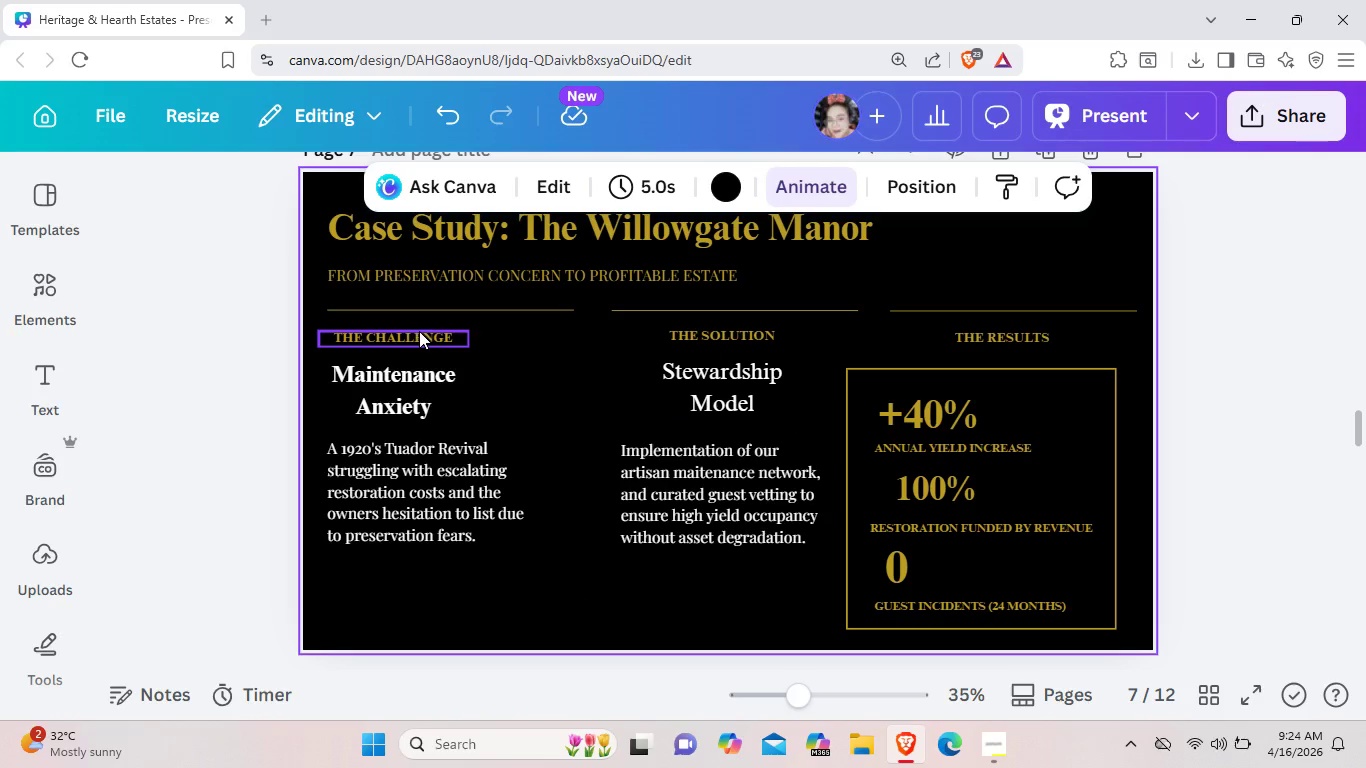 
left_click_drag(start_coordinate=[418, 331], to_coordinate=[472, 332])
 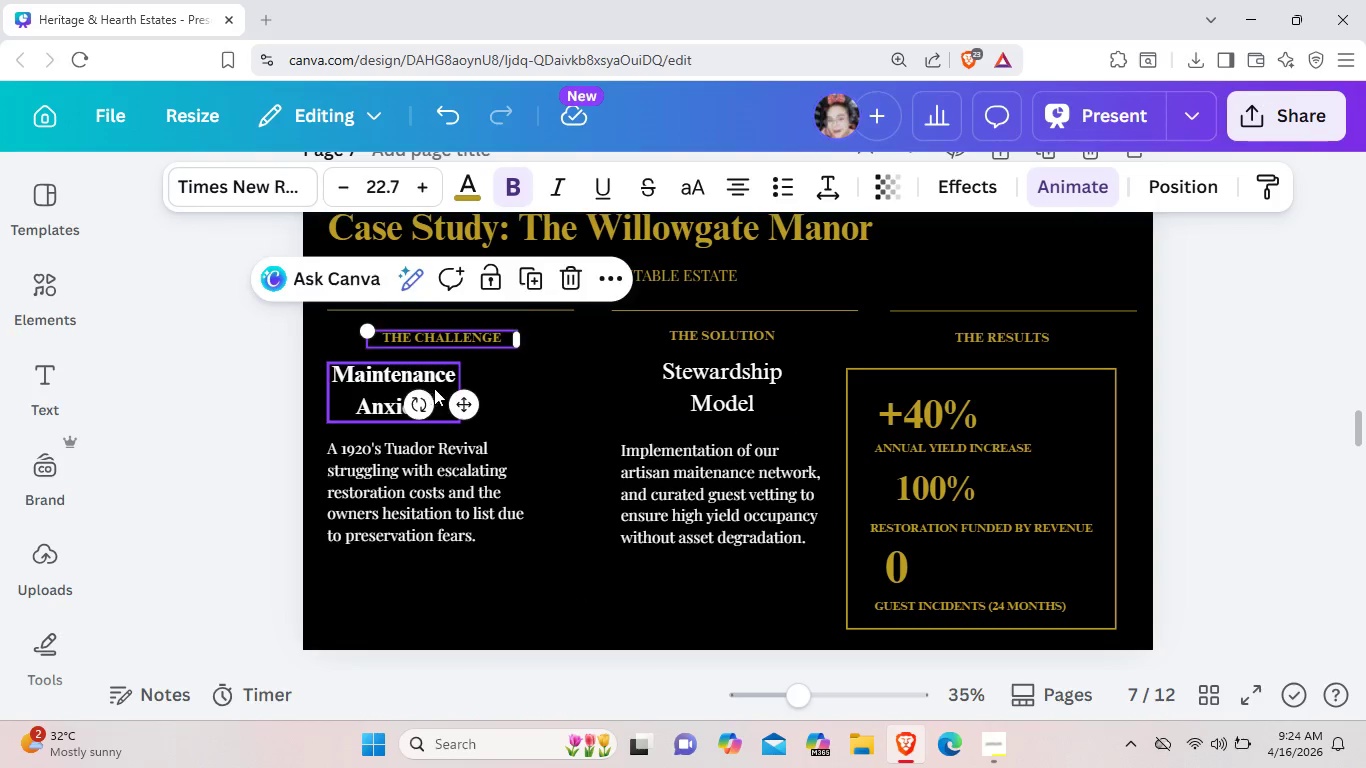 
left_click_drag(start_coordinate=[429, 388], to_coordinate=[478, 387])
 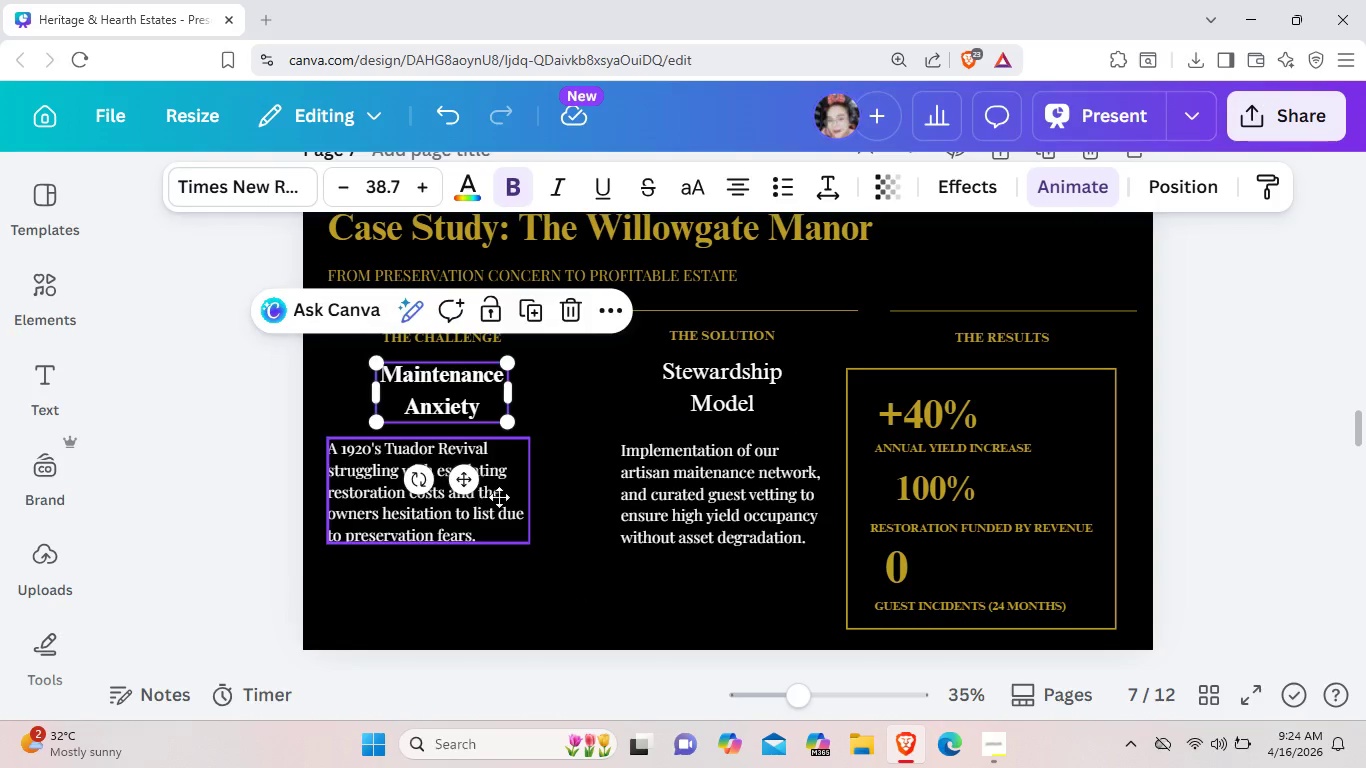 
left_click_drag(start_coordinate=[454, 495], to_coordinate=[478, 497])
 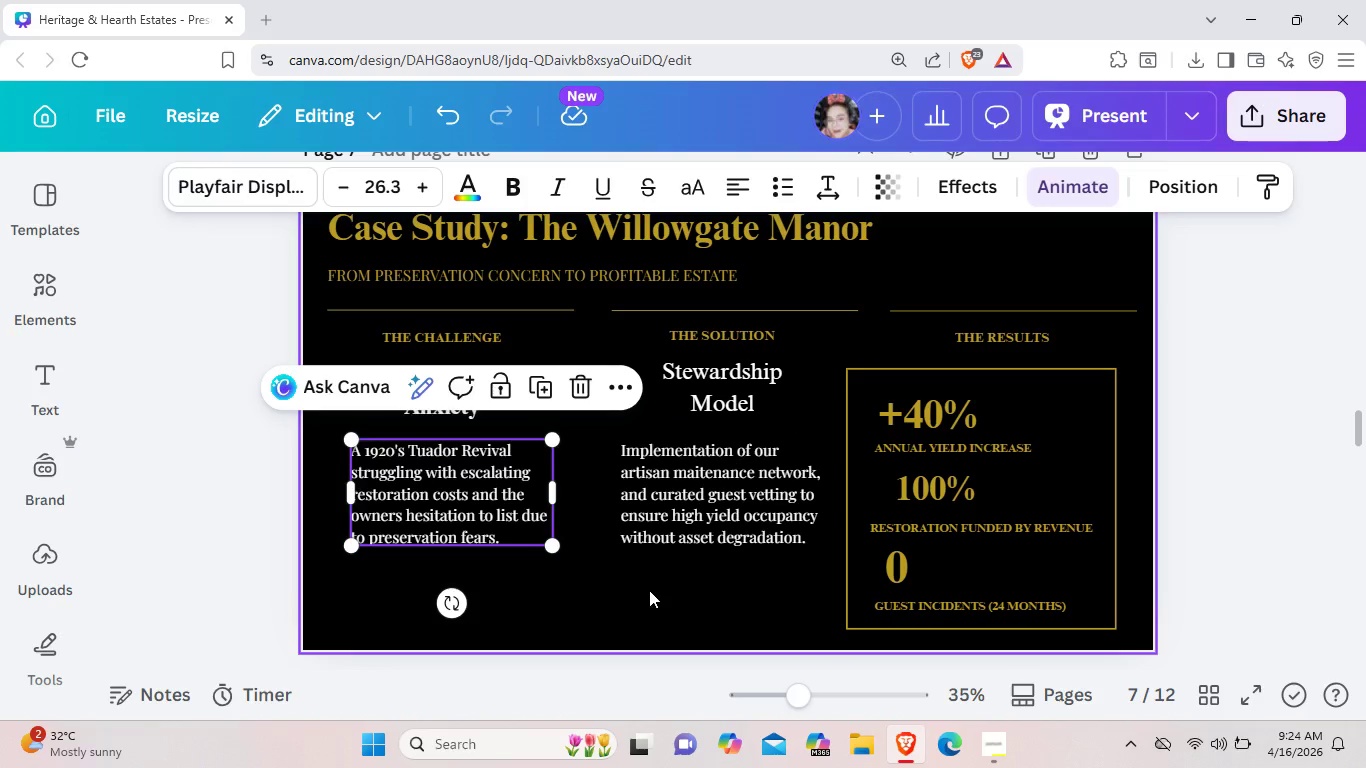 
left_click([649, 590])
 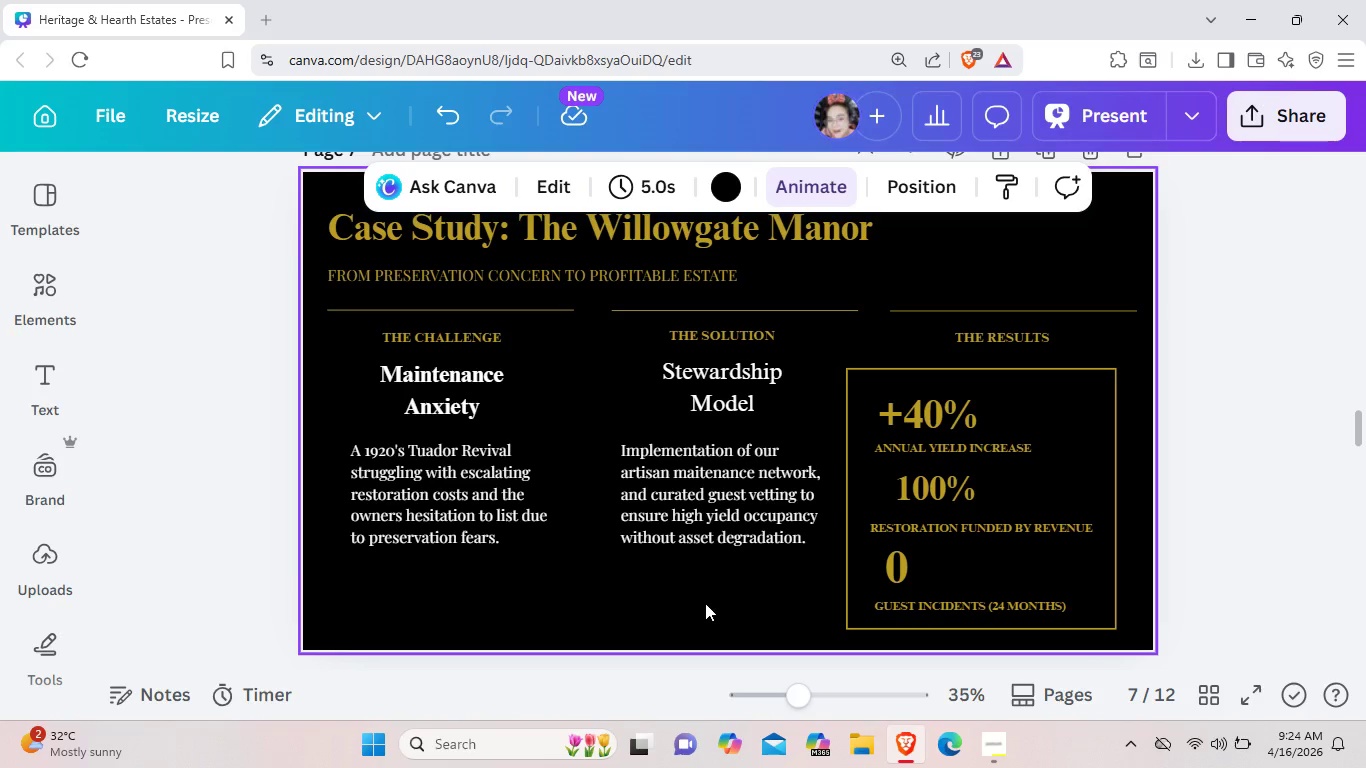 
scroll: coordinate [705, 605], scroll_direction: down, amount: 8.0
 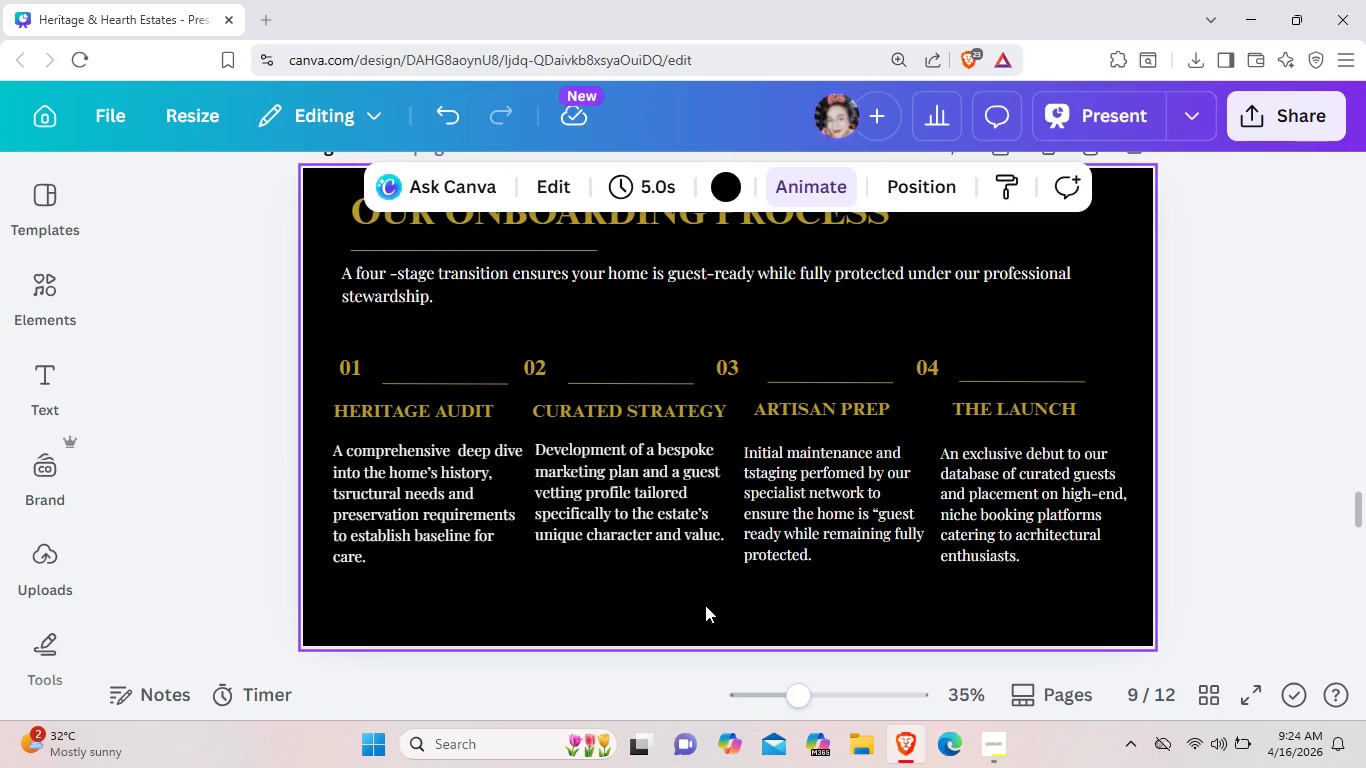 
scroll: coordinate [705, 605], scroll_direction: up, amount: 1.0
 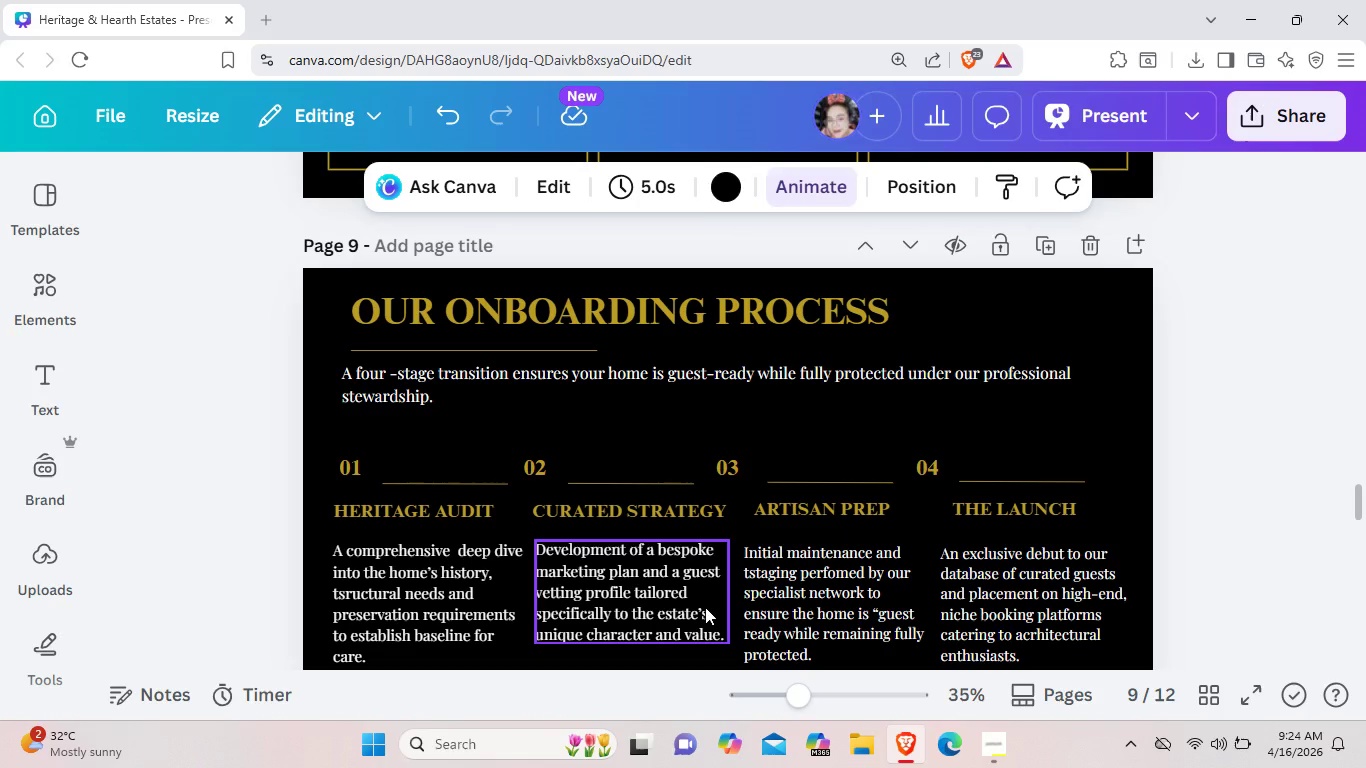 
left_click([987, 753])